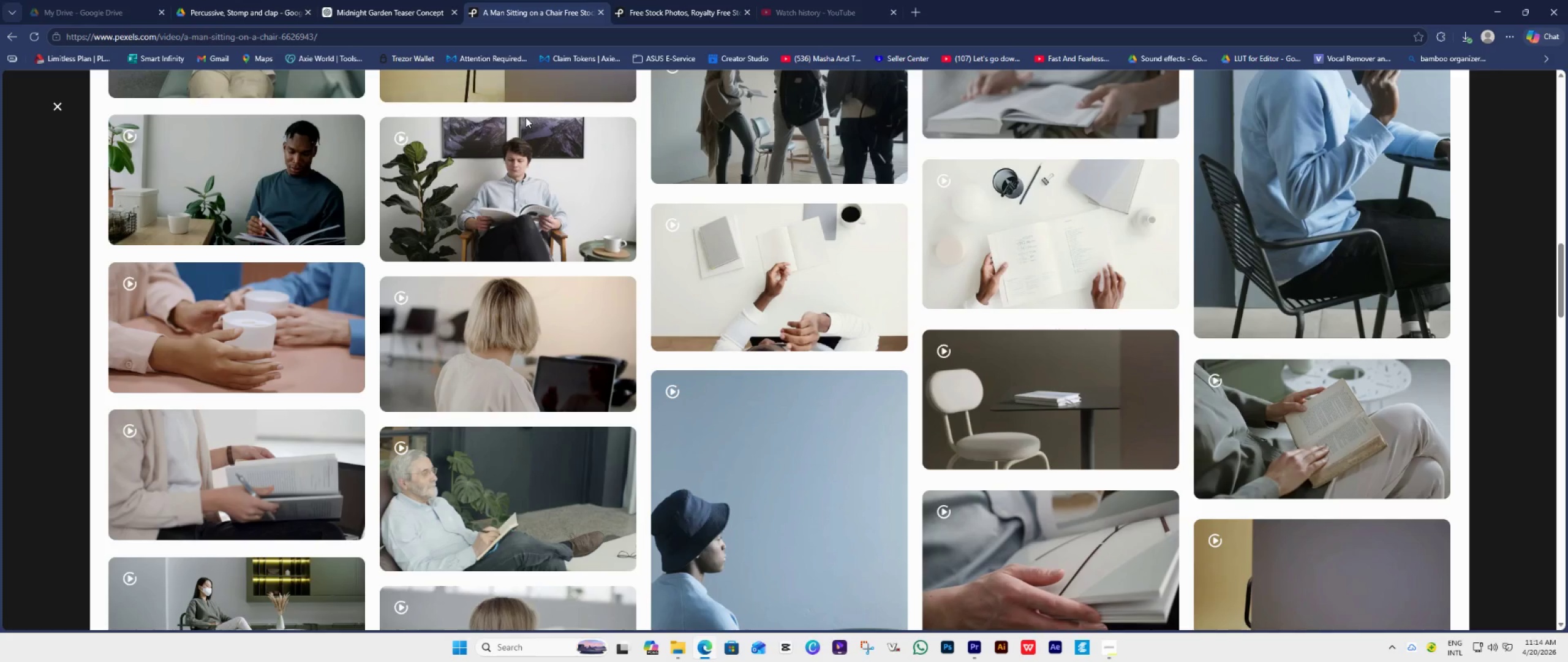 
scroll: coordinate [530, 169], scroll_direction: up, amount: 17.0
 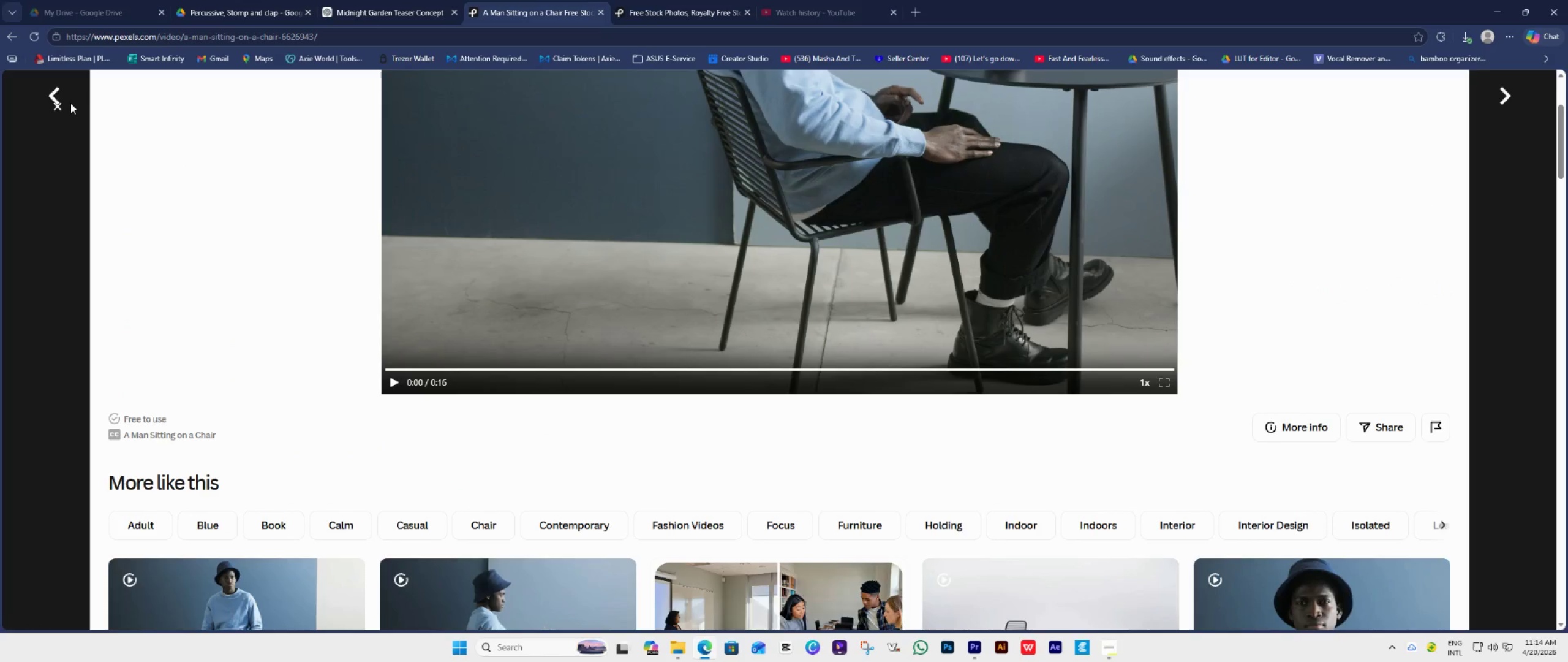 
left_click([56, 102])
 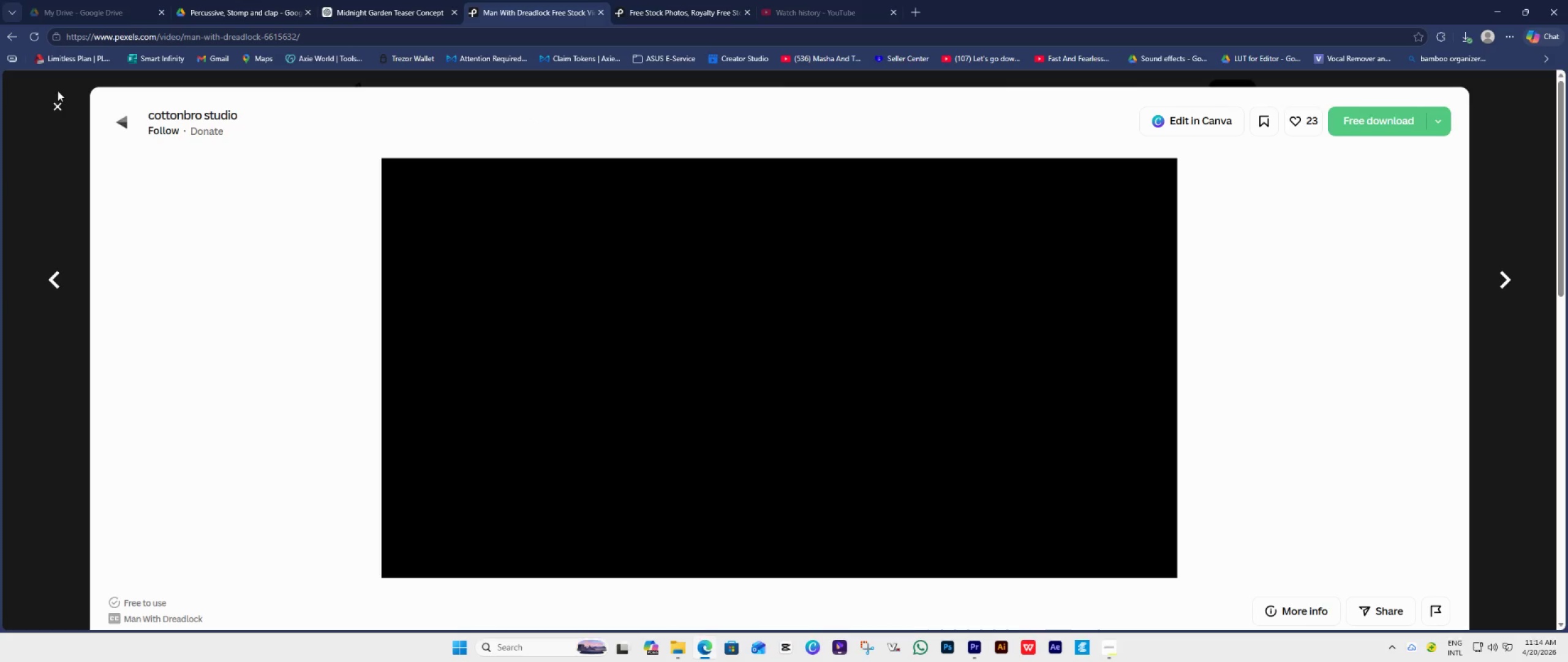 
left_click([55, 106])
 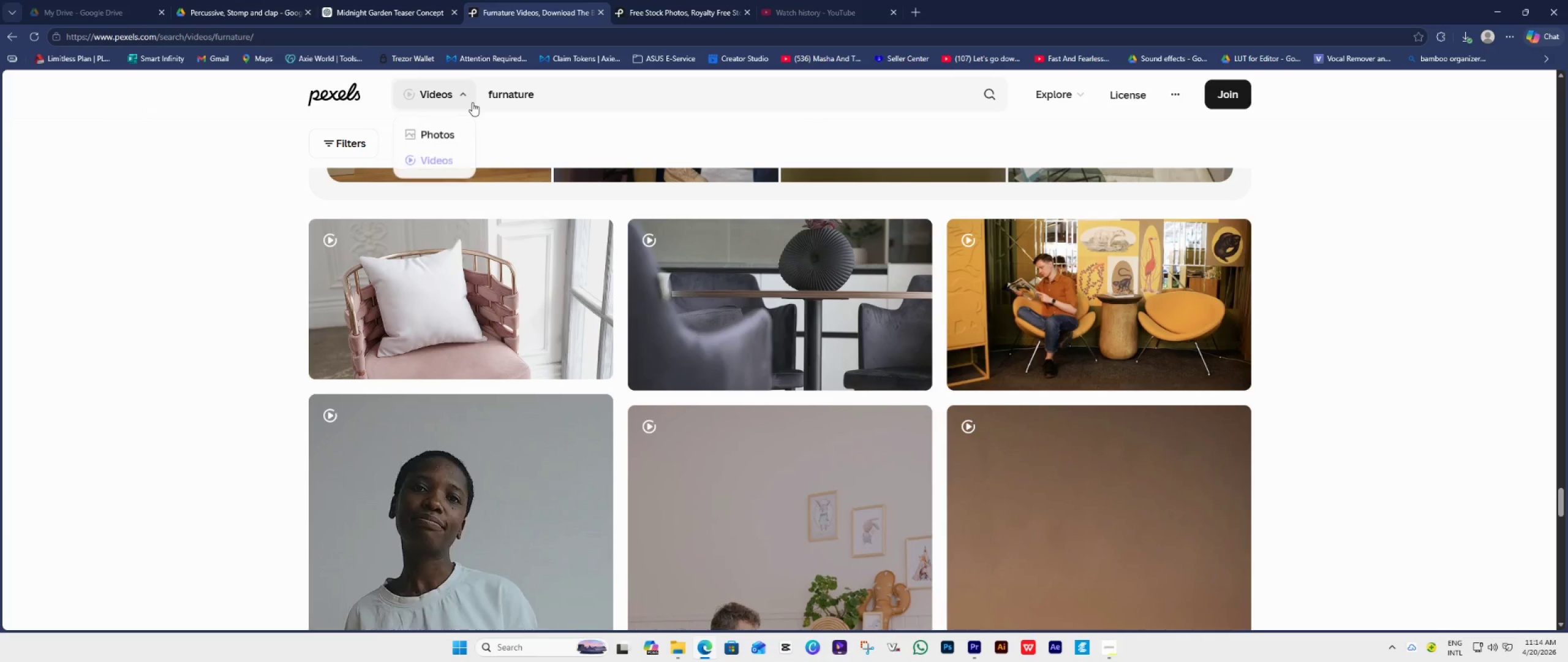 
left_click([530, 96])
 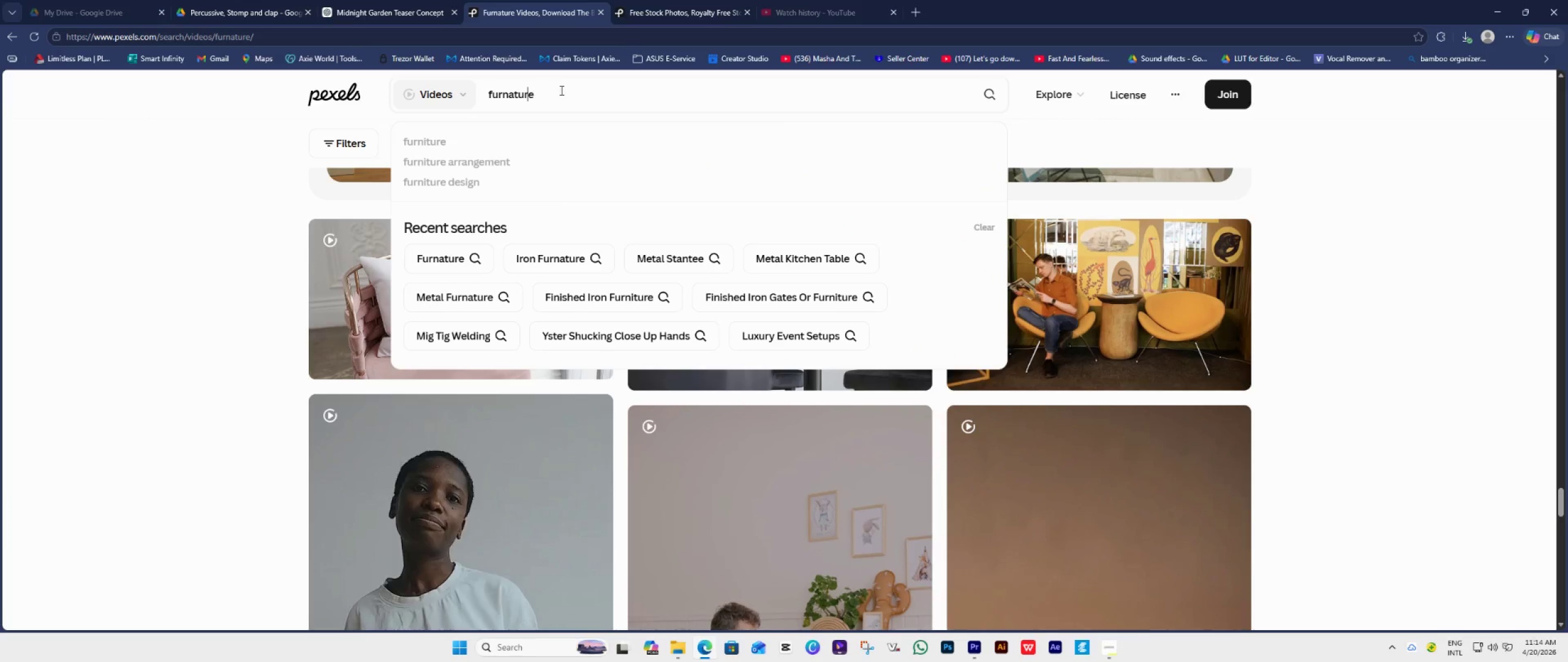 
left_click_drag(start_coordinate=[566, 89], to_coordinate=[334, 93])
 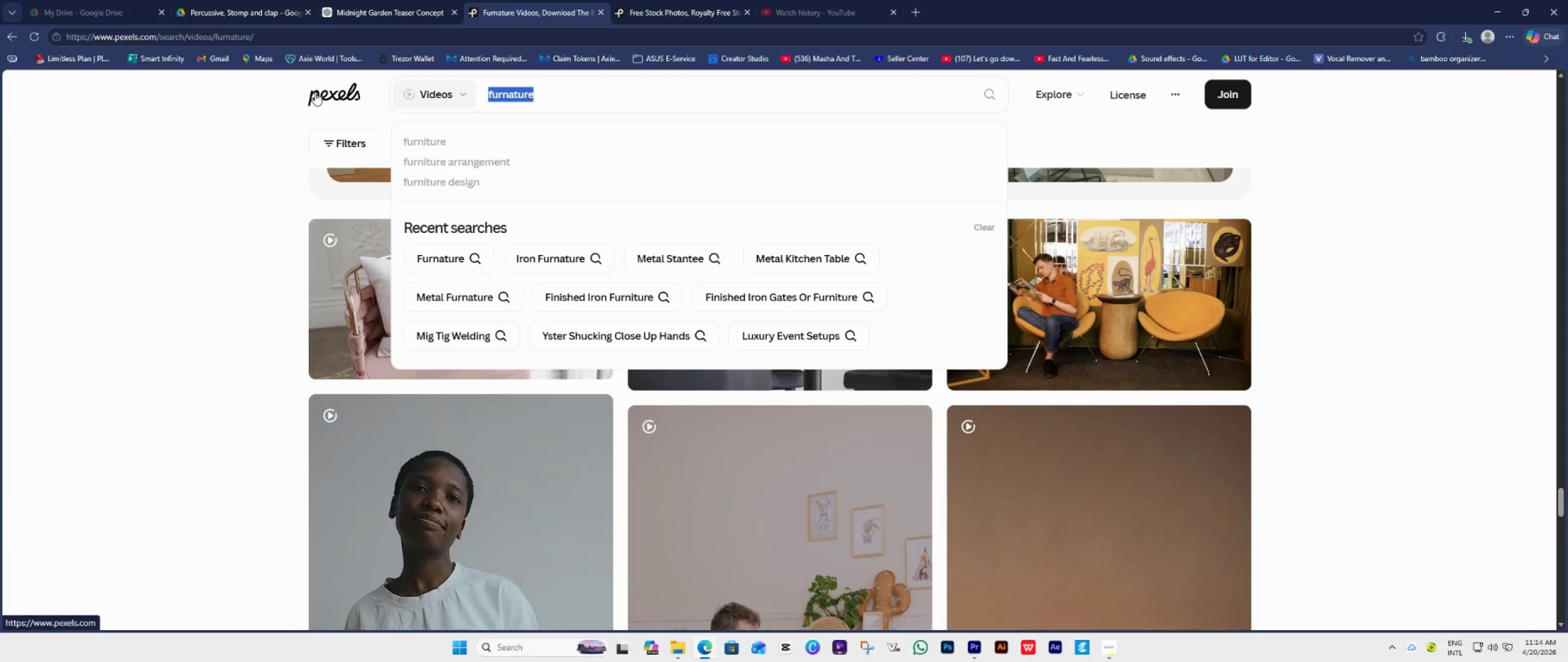 
key(Delete)
 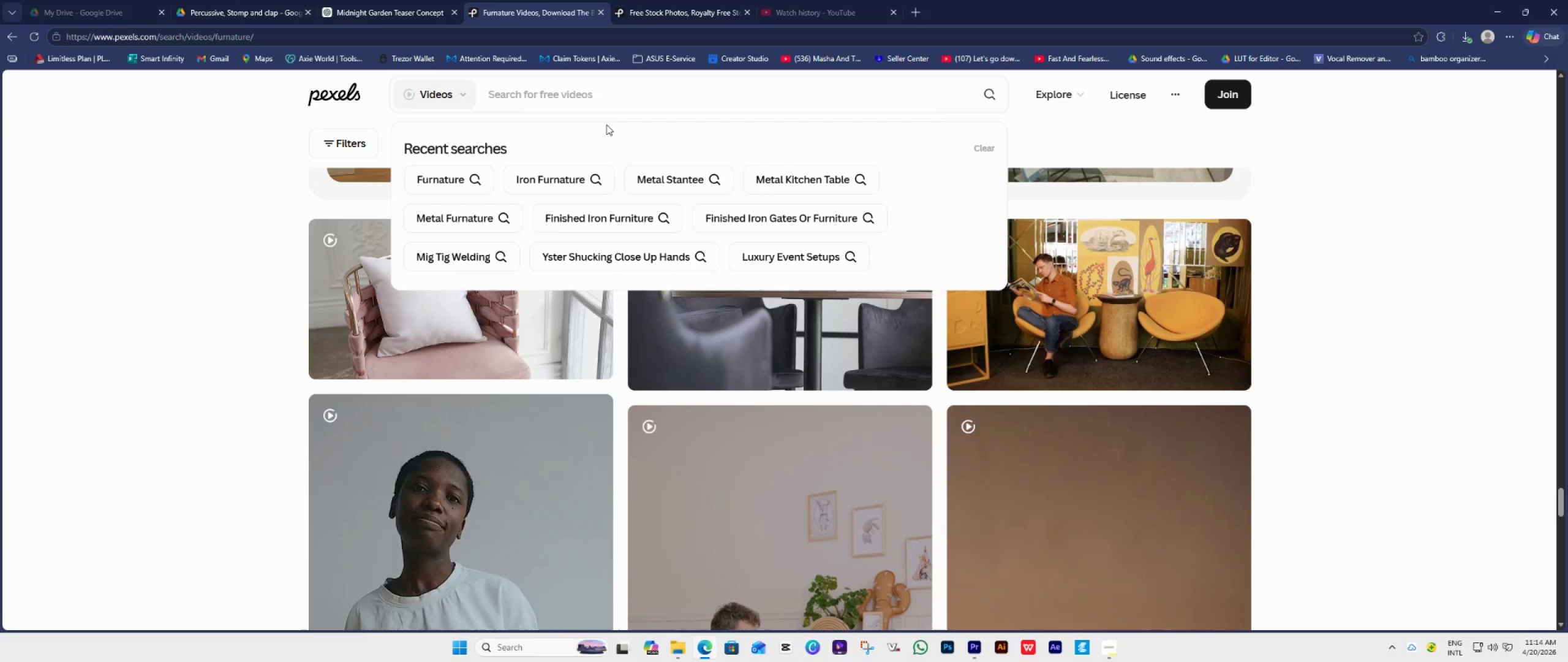 
wait(5.5)
 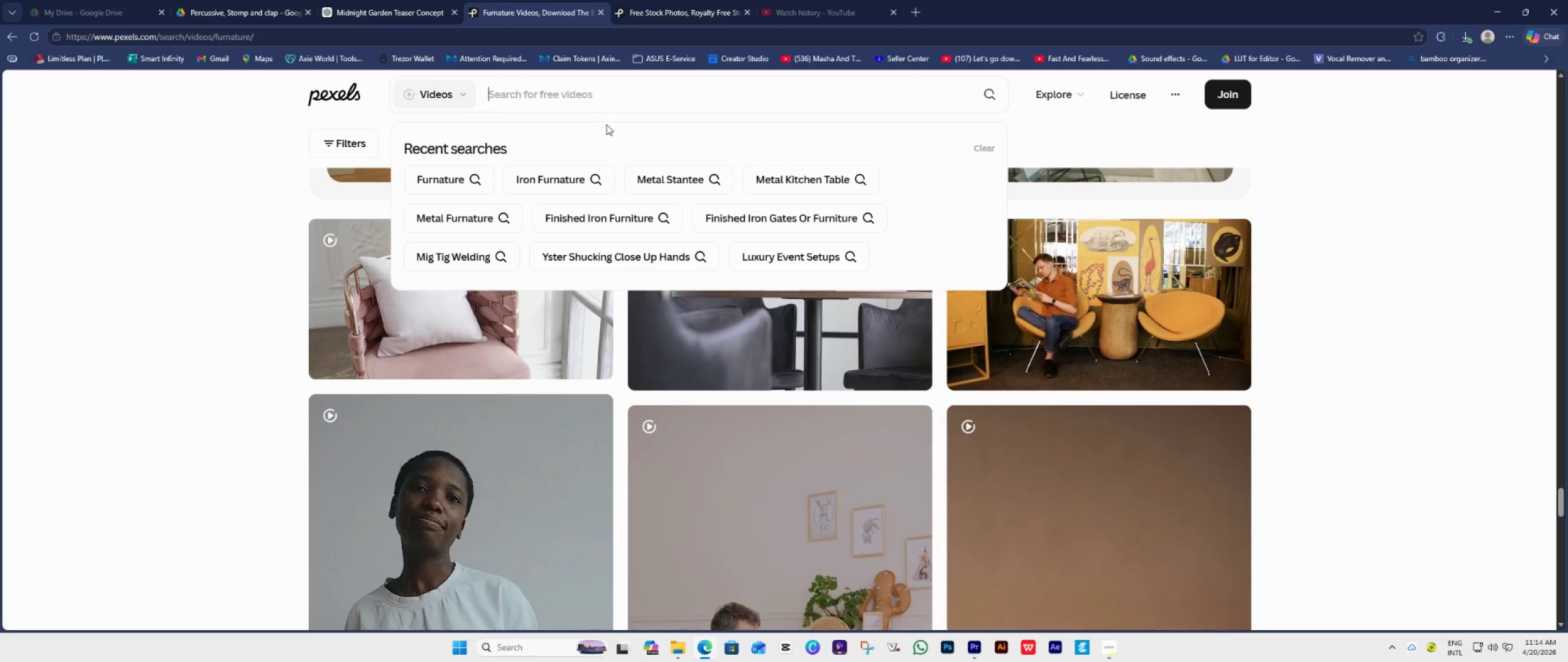 
left_click([465, 262])
 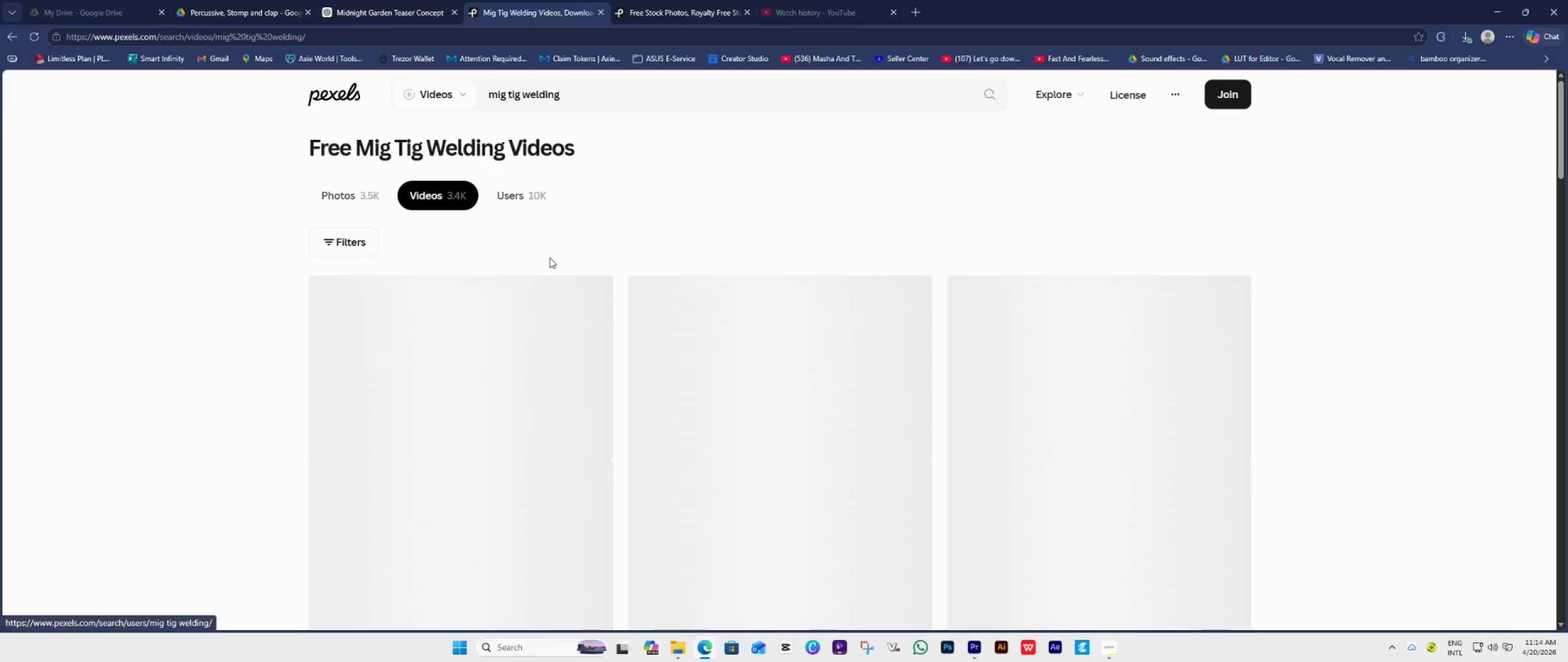 
scroll: coordinate [738, 344], scroll_direction: down, amount: 2.0
 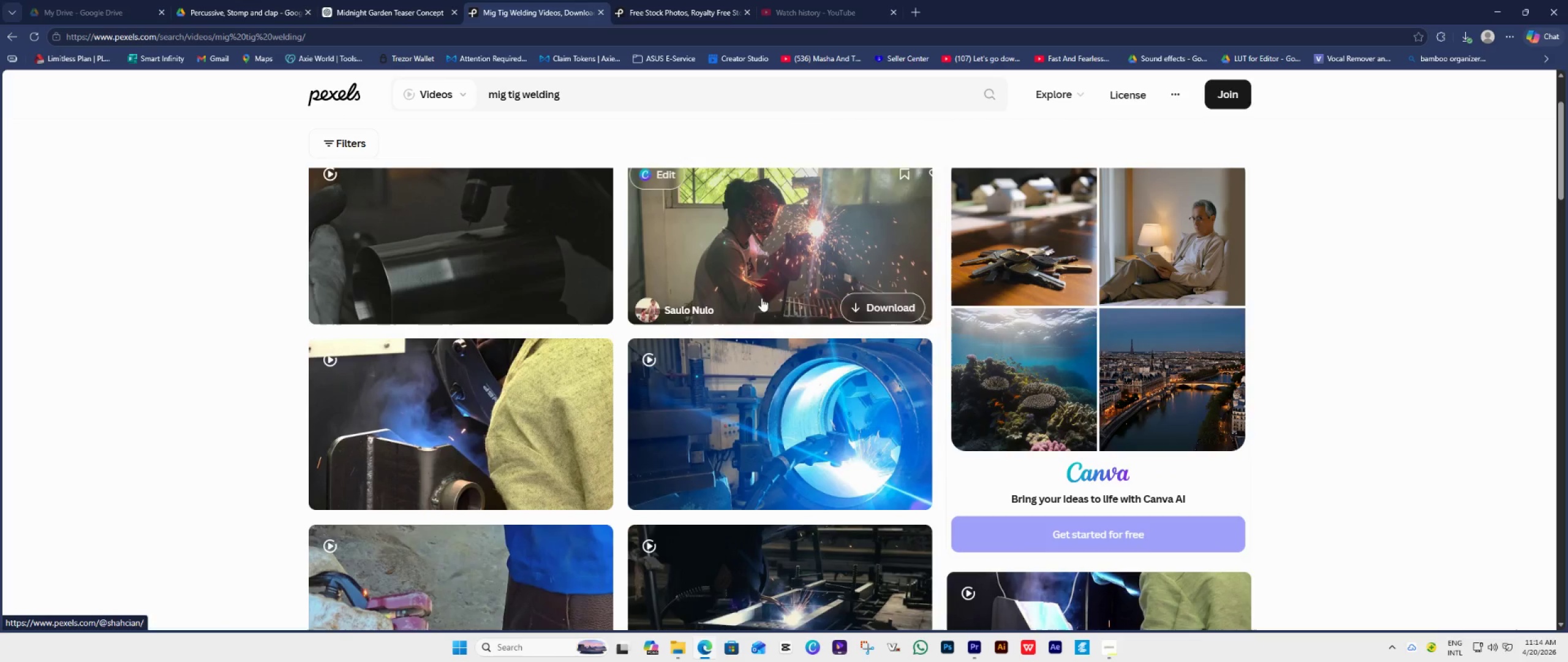 
left_click([783, 267])
 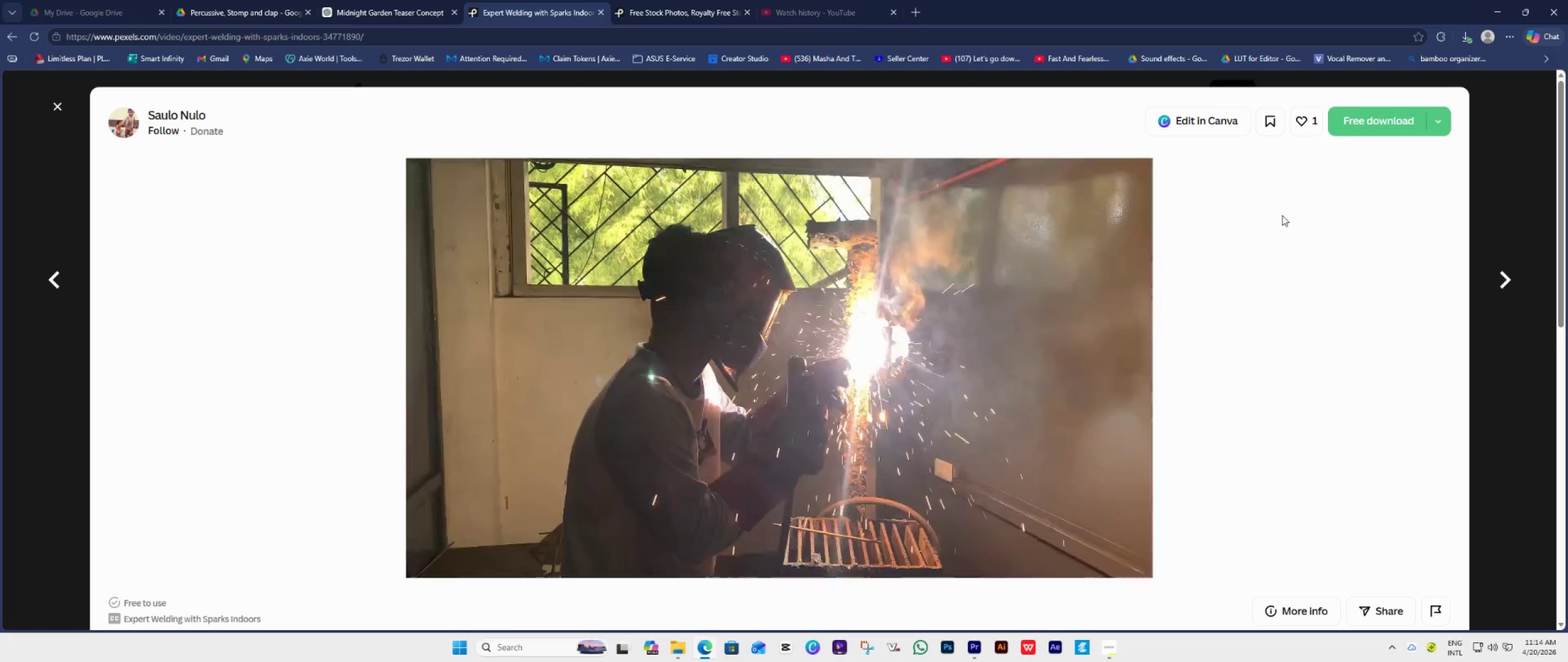 
wait(11.02)
 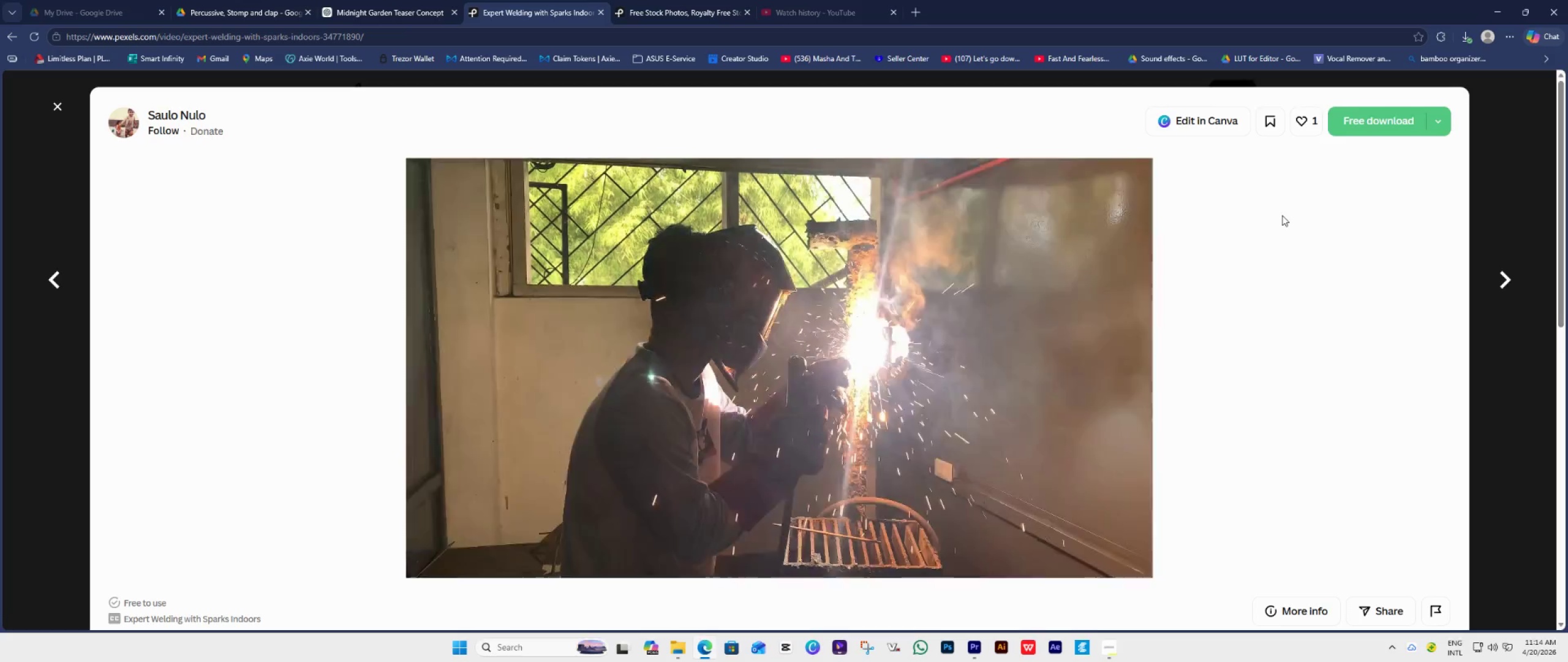 
left_click([1387, 132])
 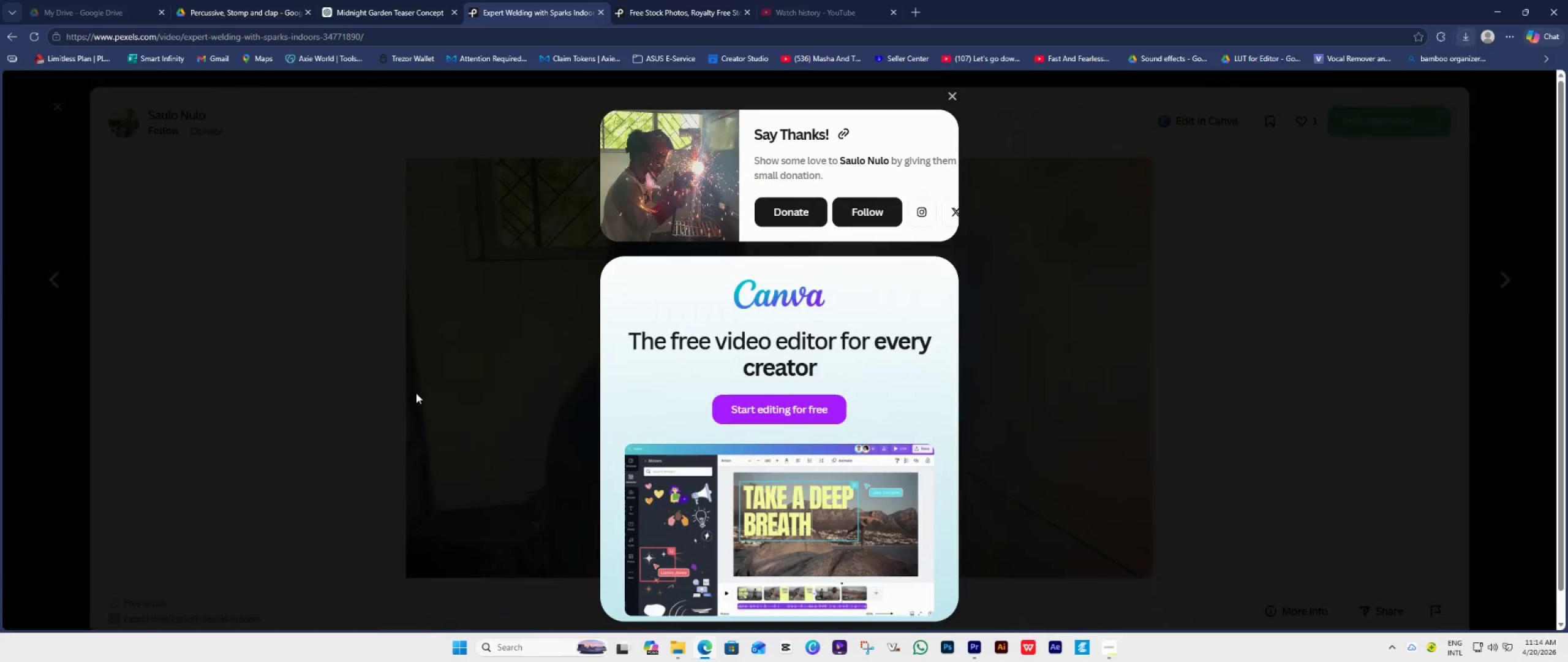 
left_click([293, 406])
 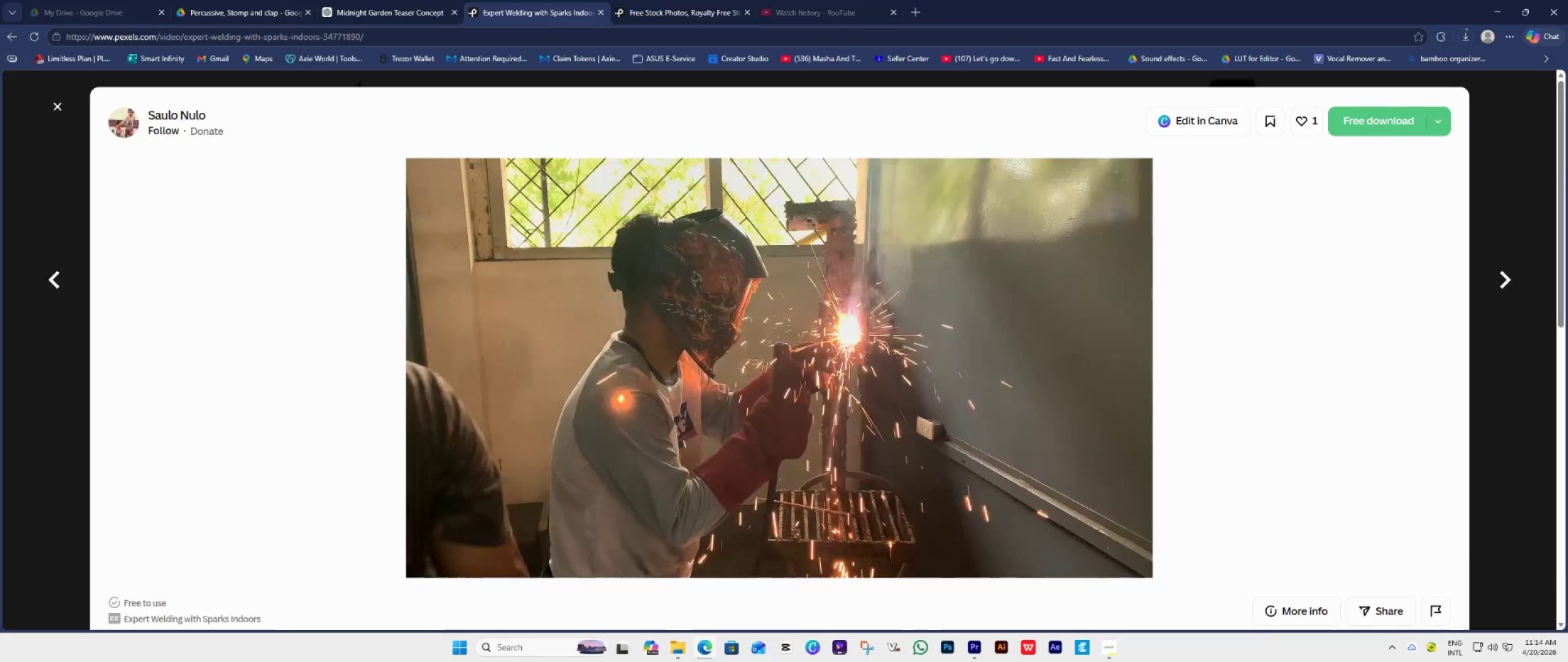 
scroll: coordinate [1062, 401], scroll_direction: down, amount: 20.0
 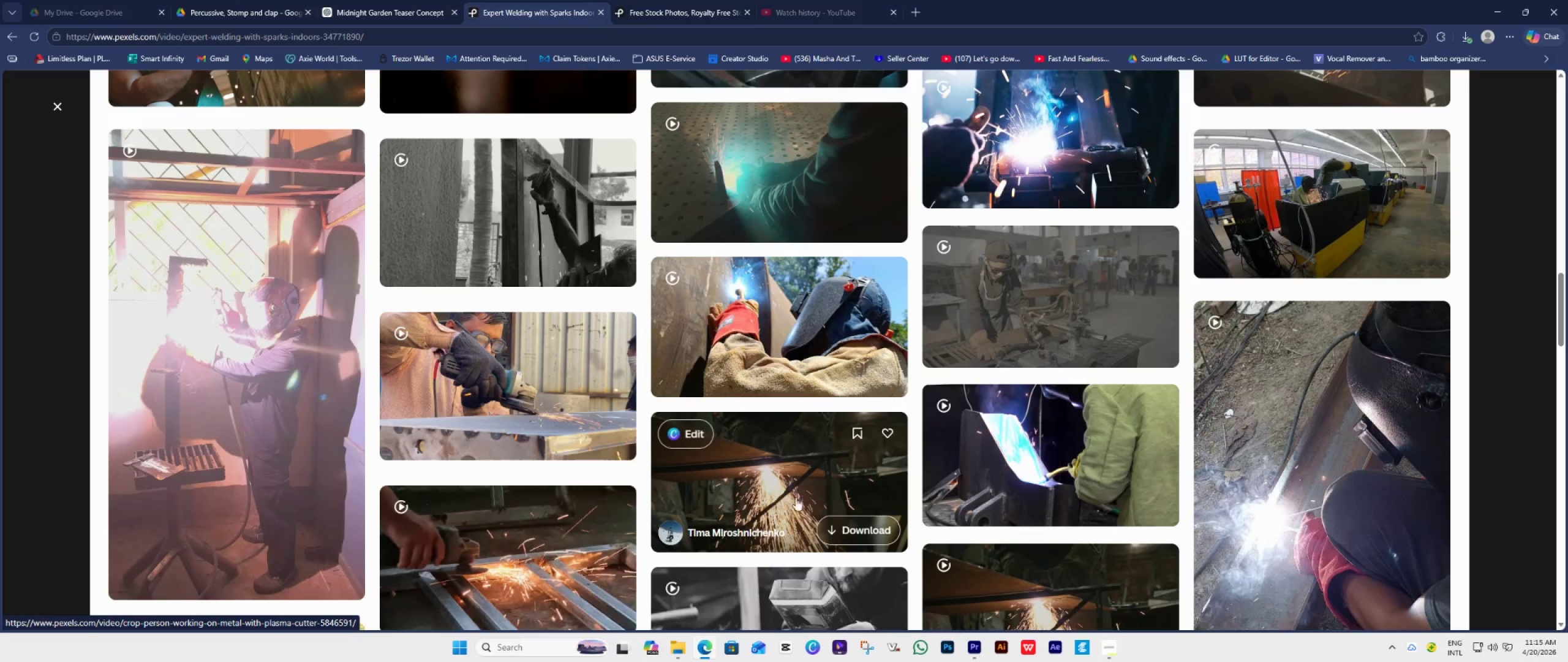 
left_click([784, 489])
 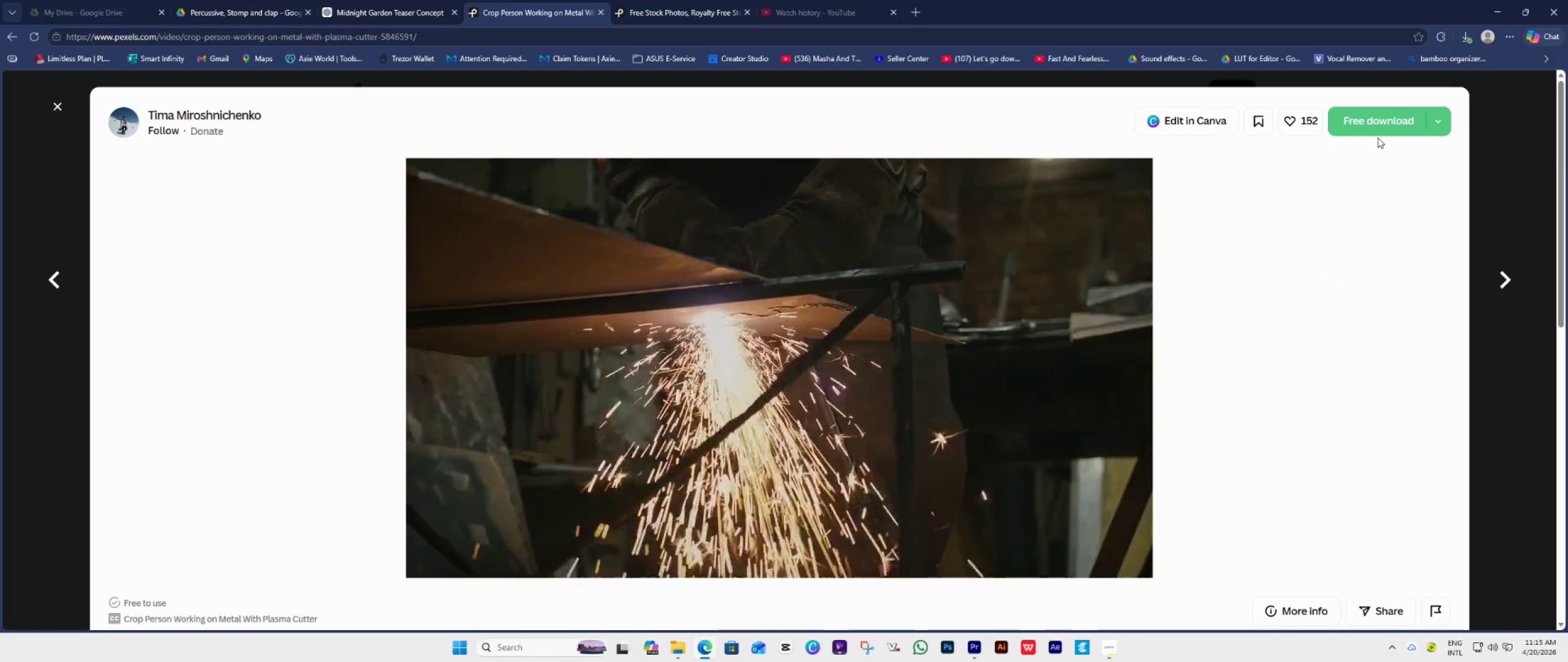 
wait(5.3)
 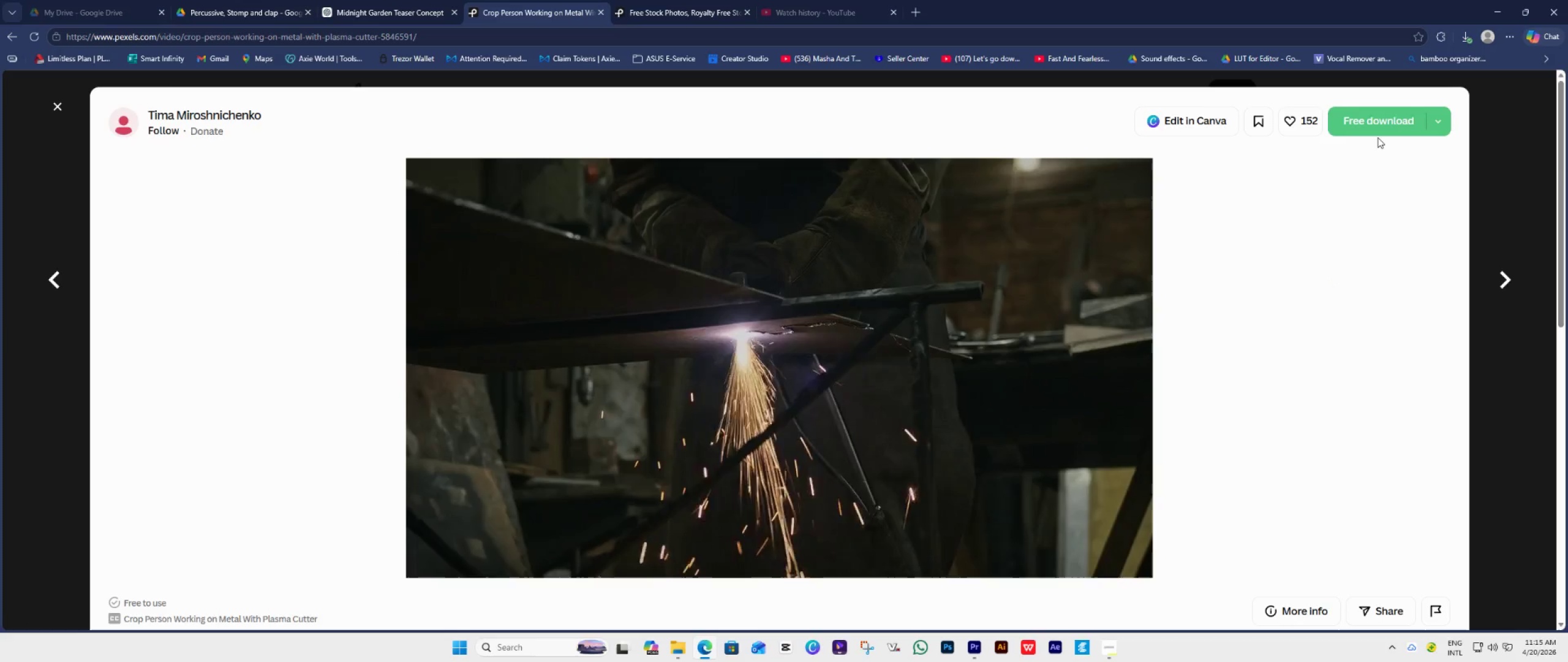 
left_click([1385, 126])
 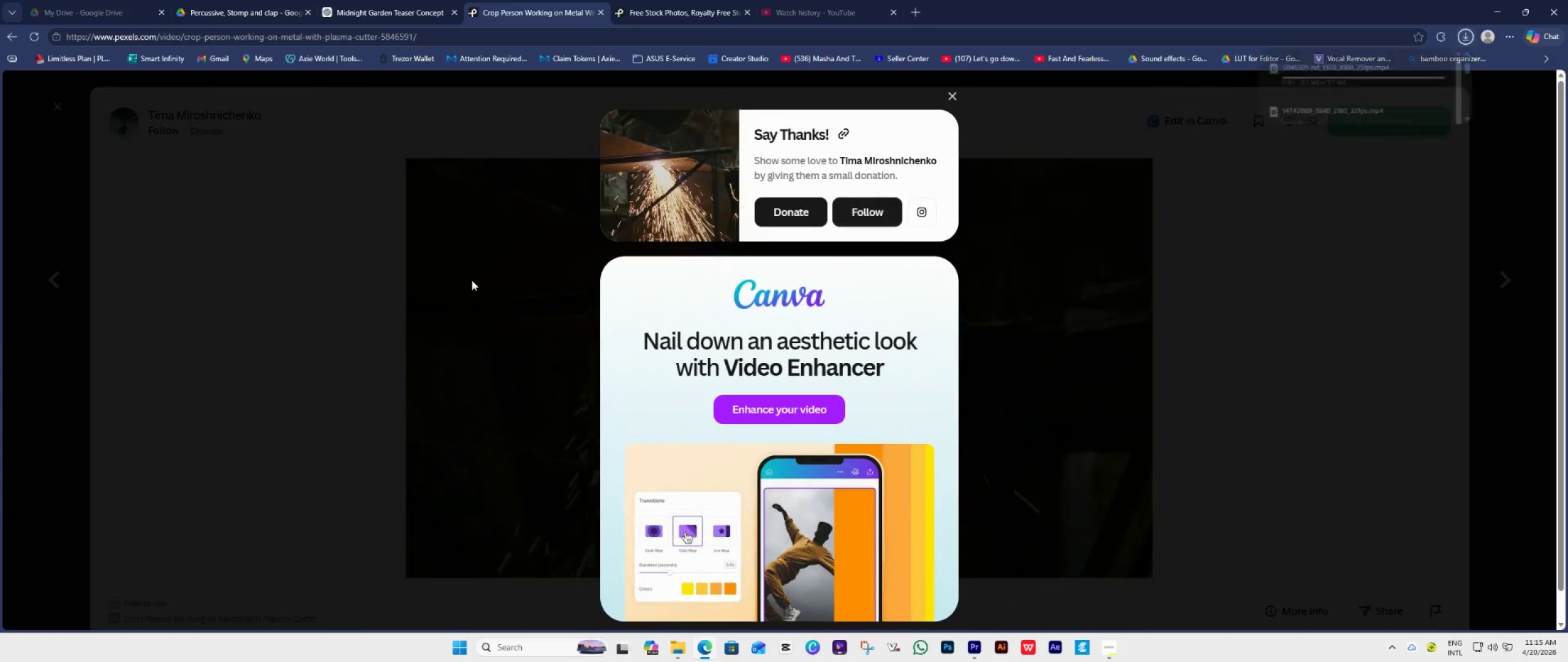 
left_click_drag(start_coordinate=[323, 281], to_coordinate=[315, 283])
 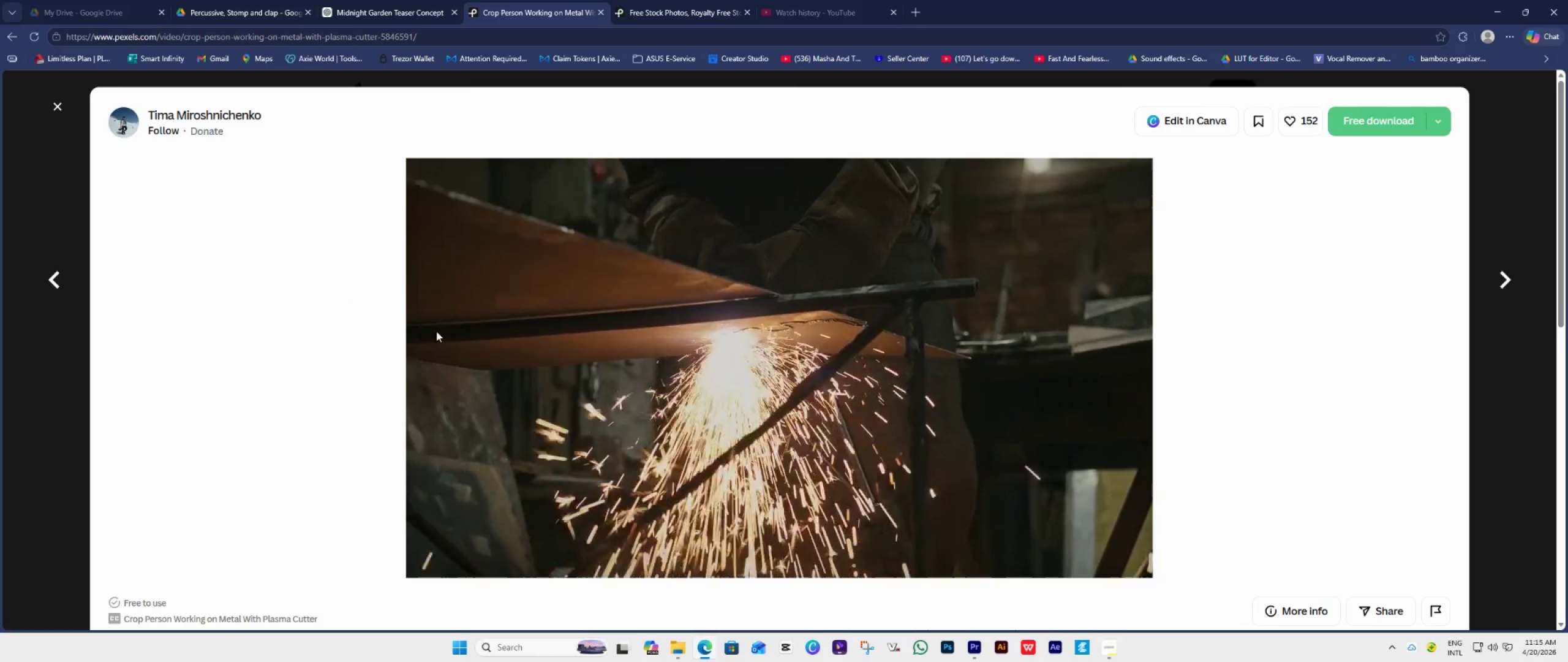 
scroll: coordinate [660, 435], scroll_direction: down, amount: 24.0
 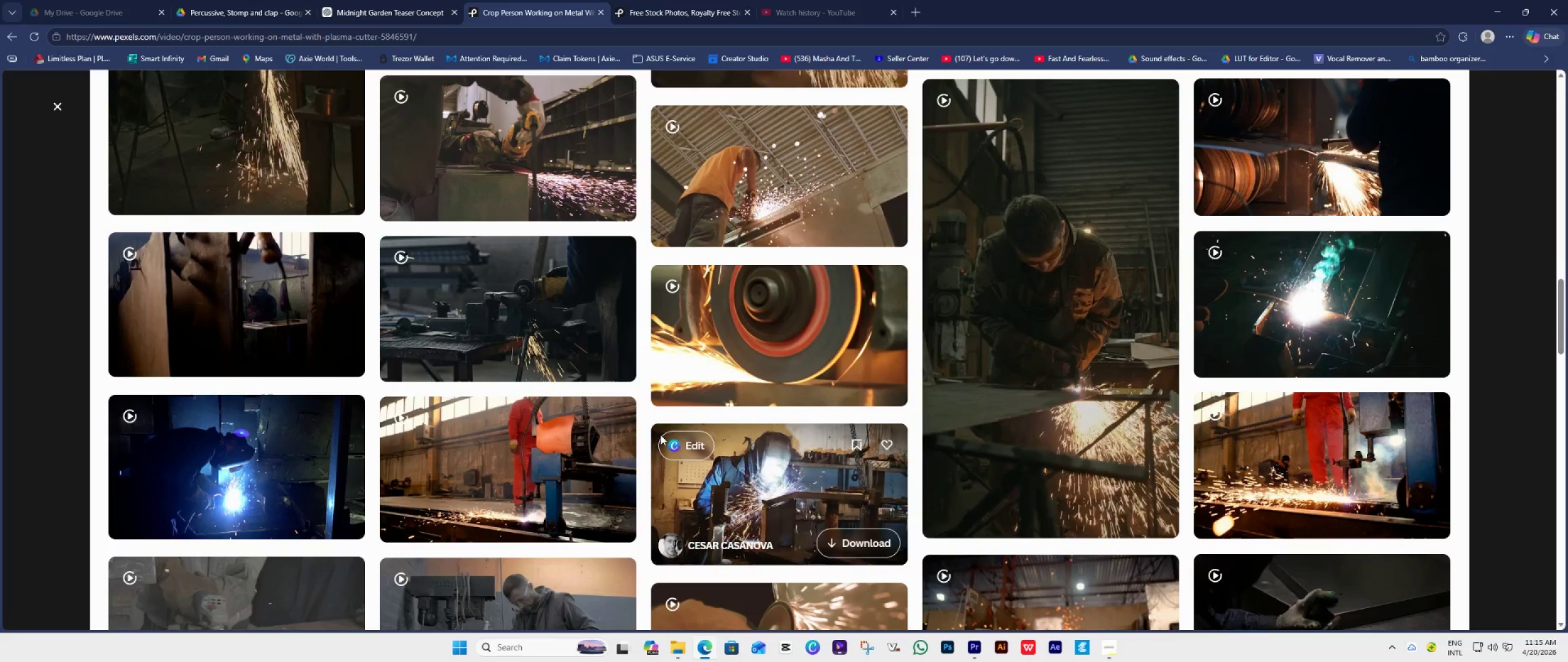 
scroll: coordinate [660, 435], scroll_direction: down, amount: 11.0
 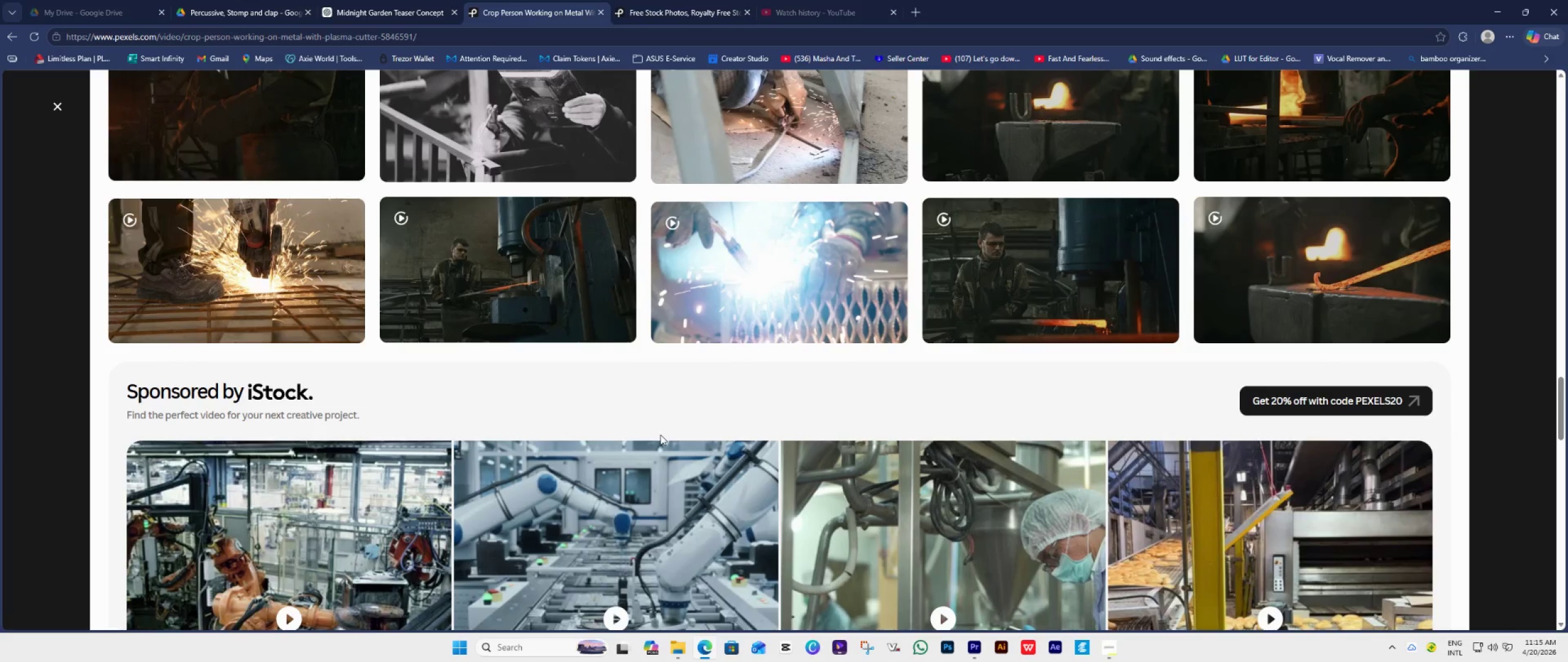 
scroll: coordinate [660, 435], scroll_direction: up, amount: 3.0
 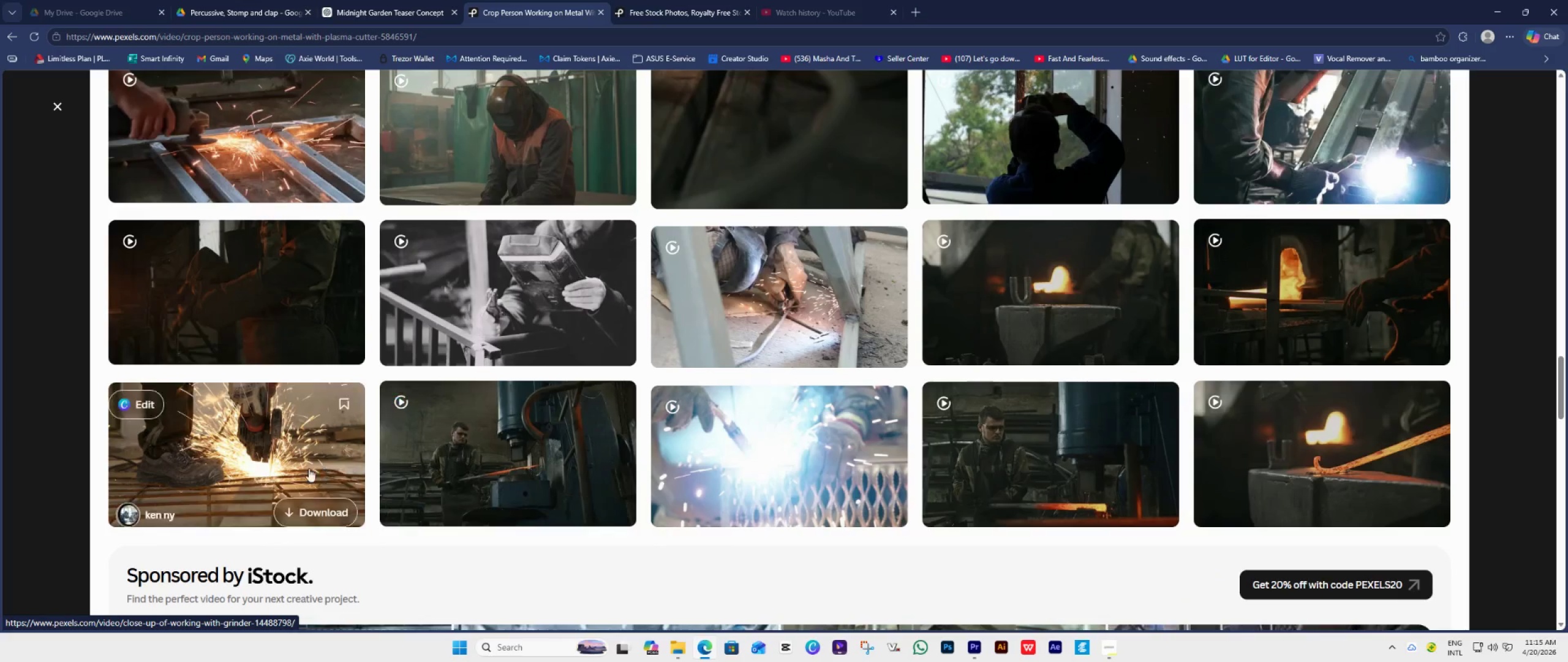 
left_click([279, 447])
 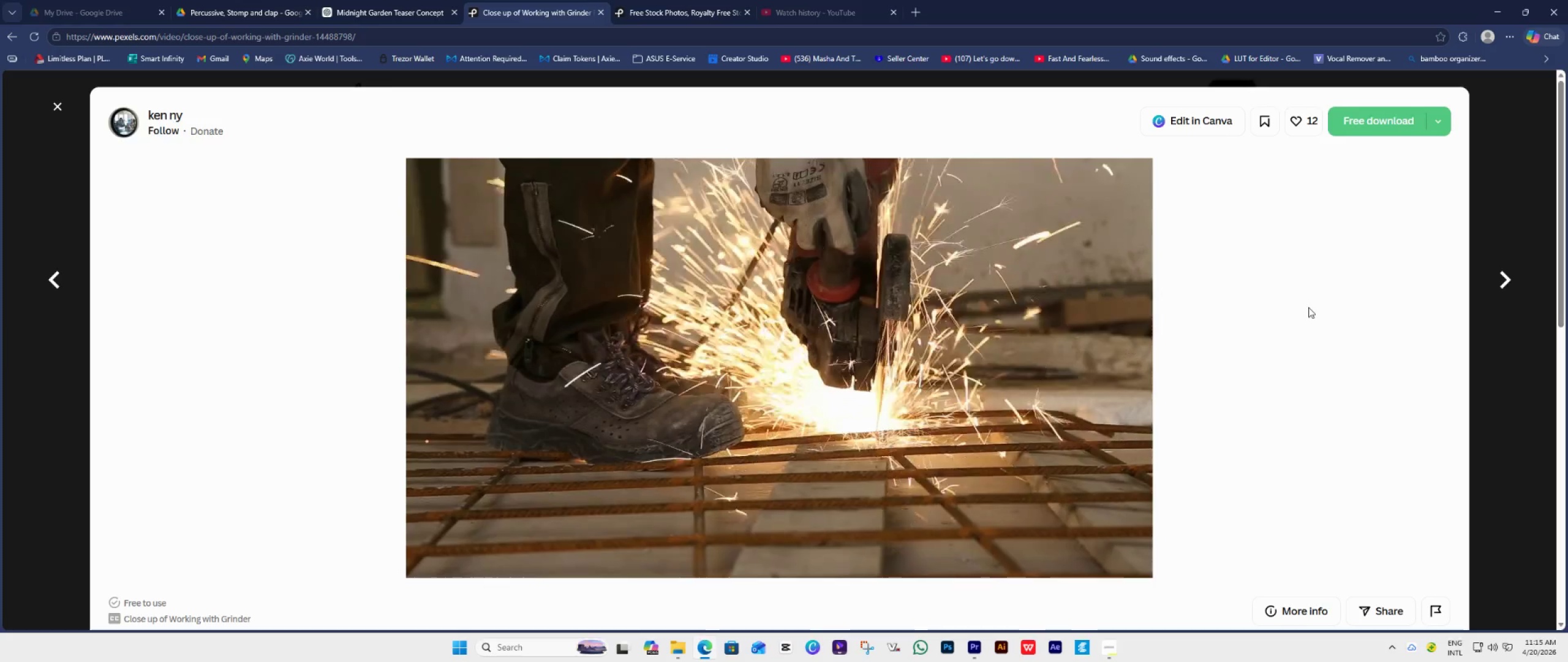 
wait(8.36)
 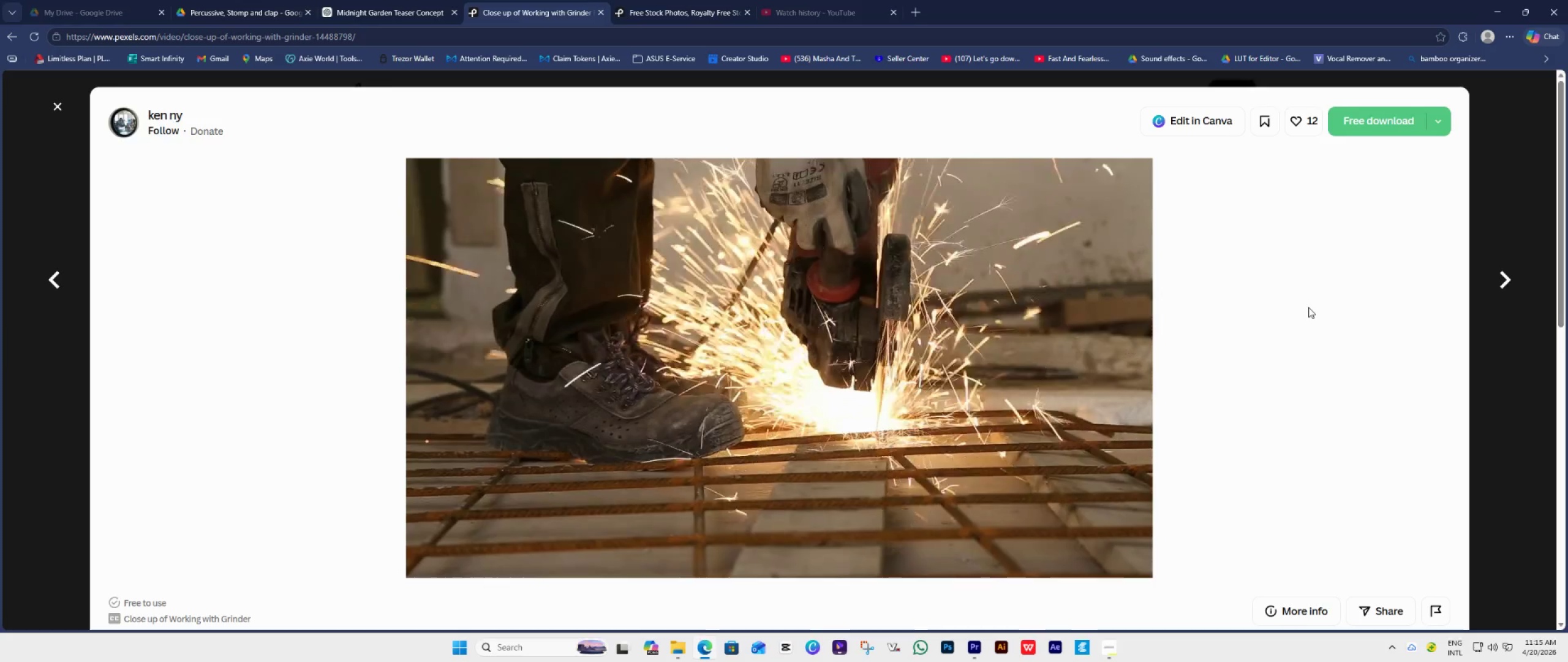 
left_click([1376, 125])
 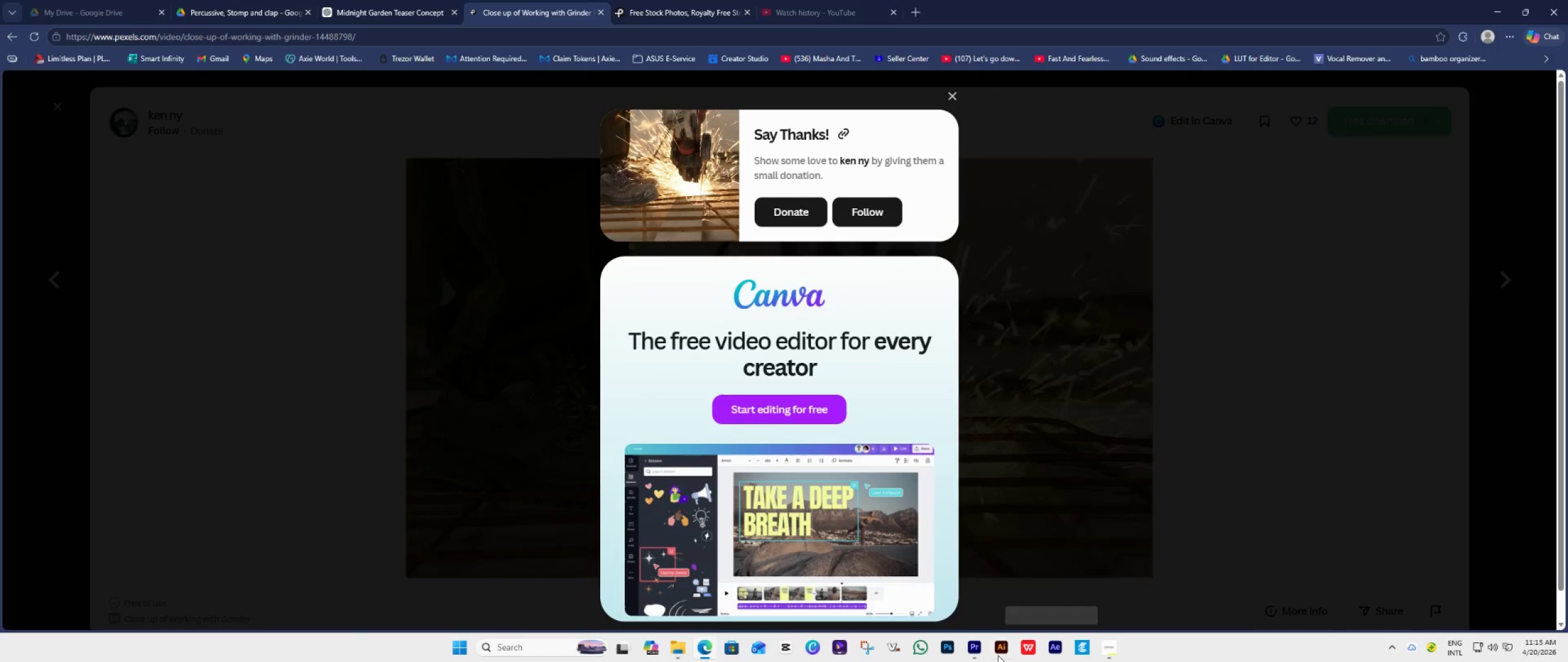 
left_click([970, 656])
 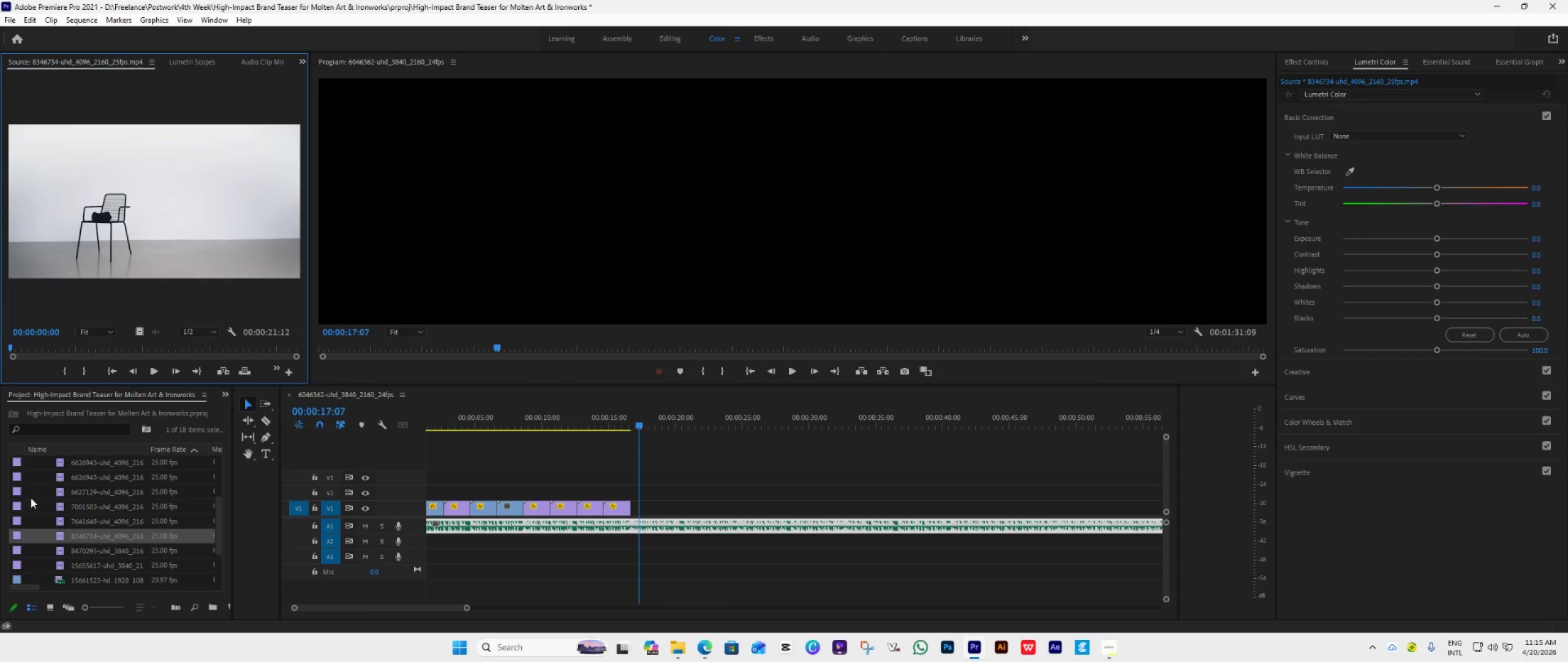 
double_click([39, 495])
 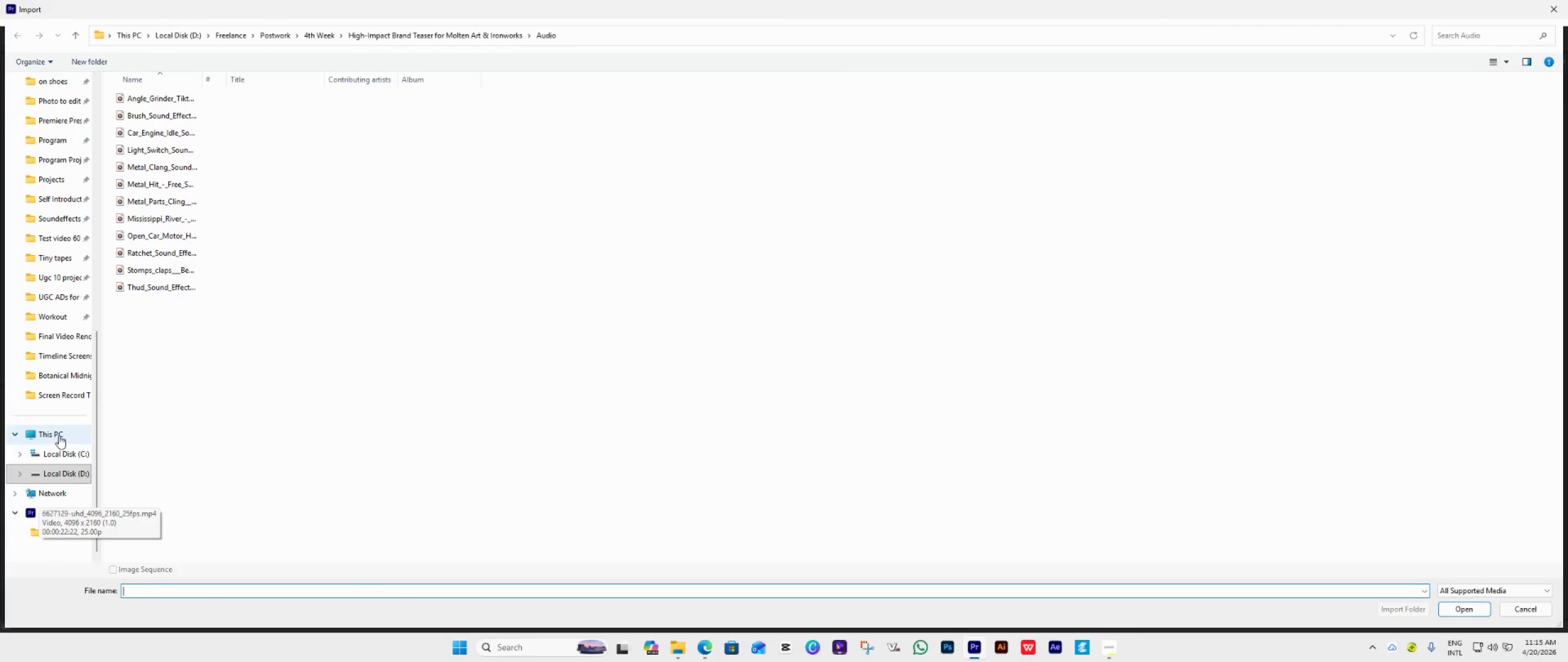 
scroll: coordinate [42, 406], scroll_direction: up, amount: 22.0
 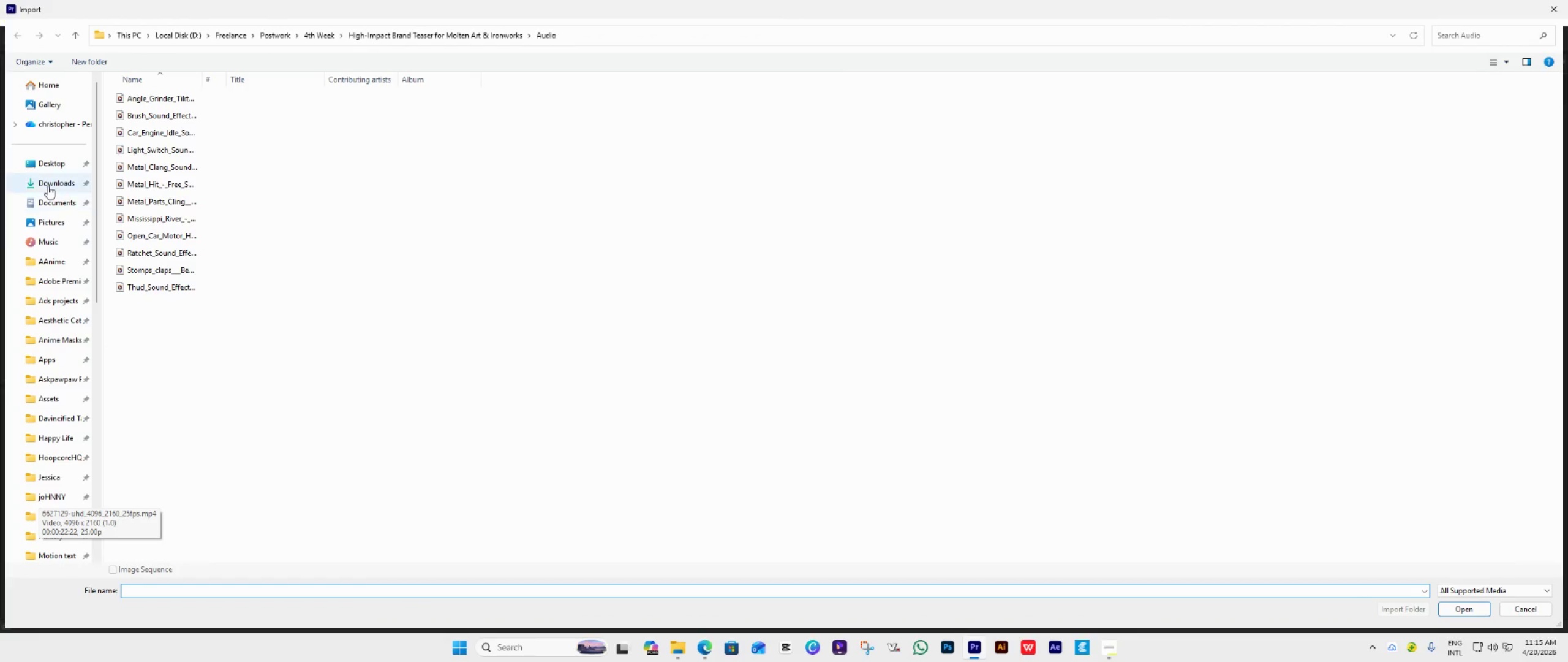 
left_click([48, 186])
 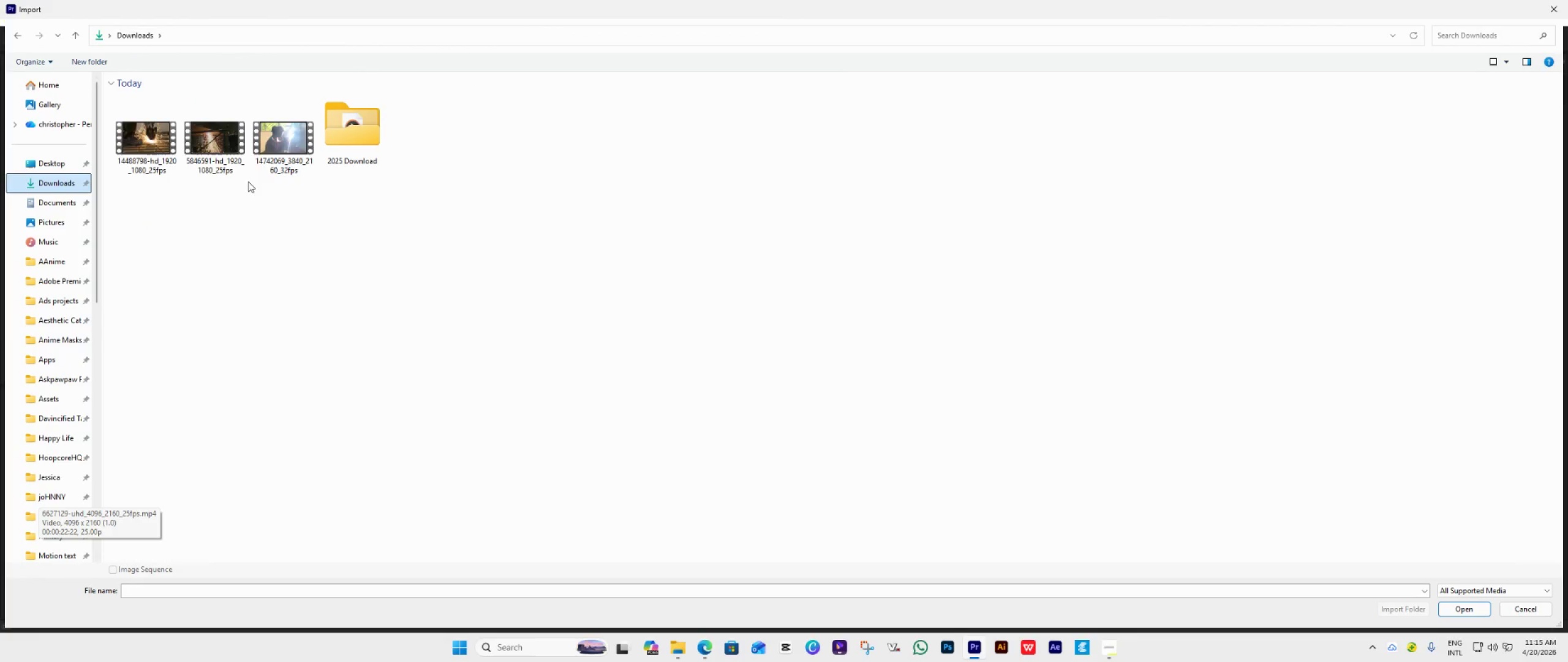 
left_click_drag(start_coordinate=[289, 186], to_coordinate=[175, 132])
 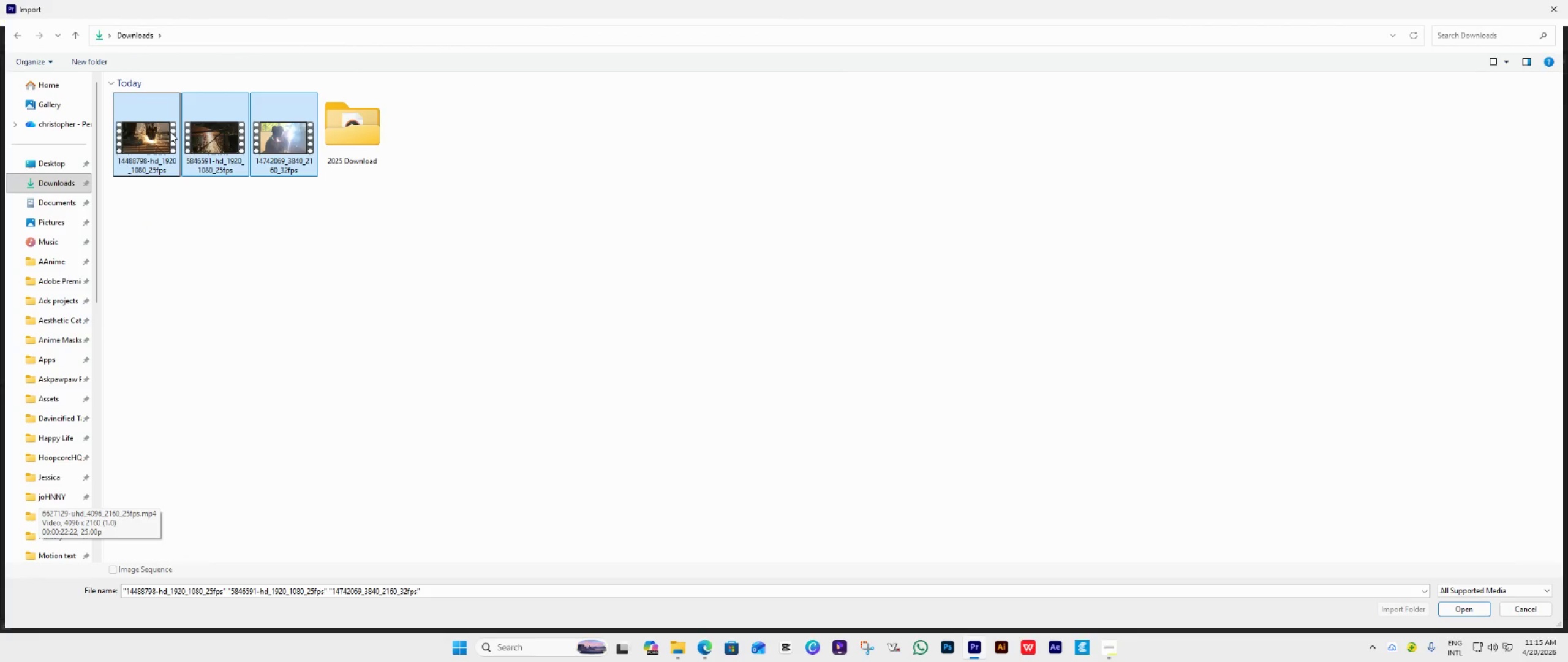 
key(Control+X)
 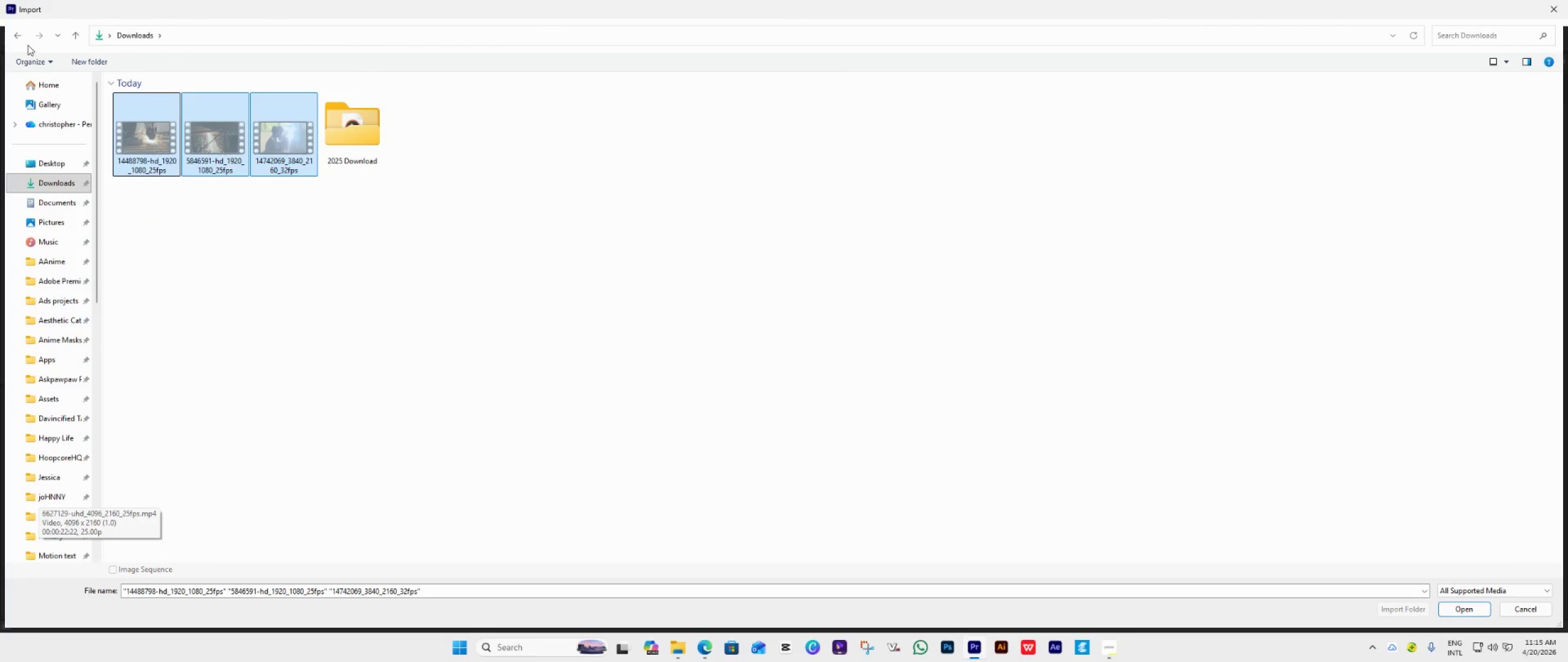 
left_click([20, 40])
 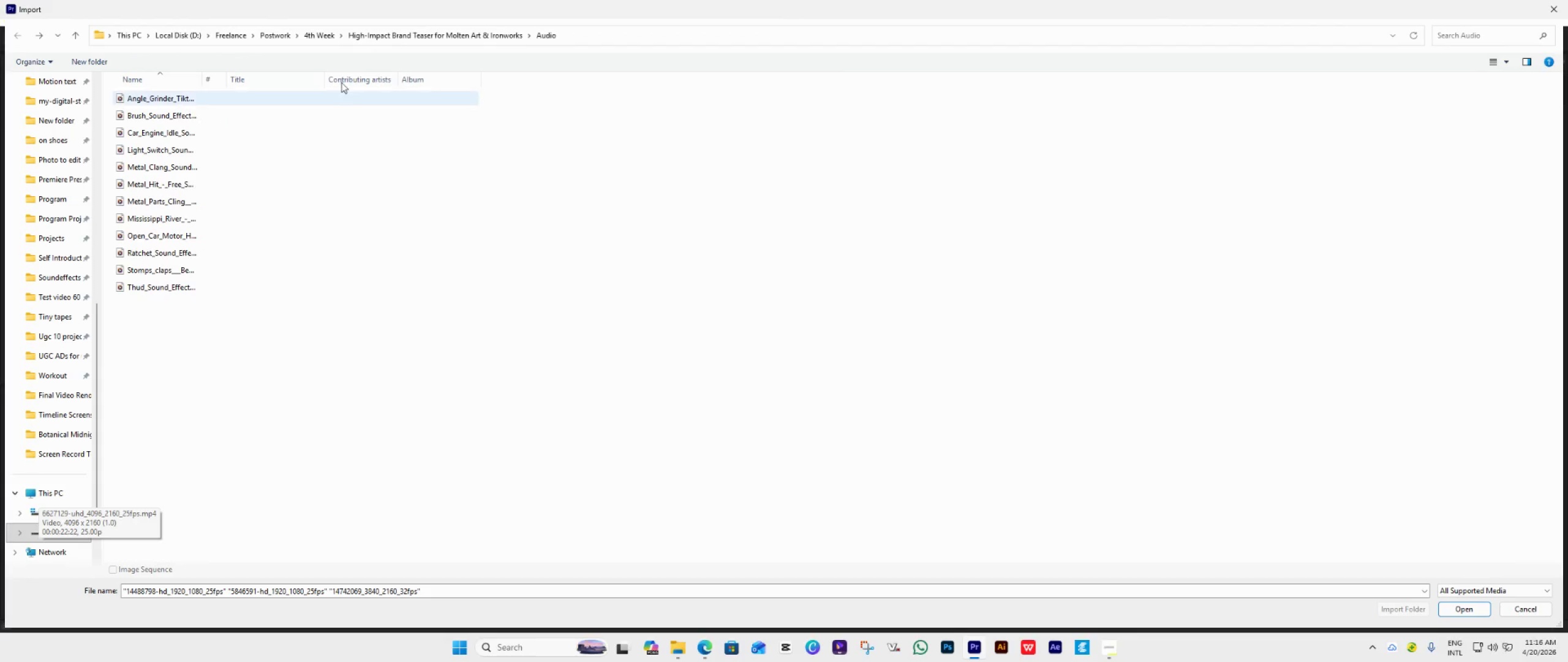 
left_click([404, 32])
 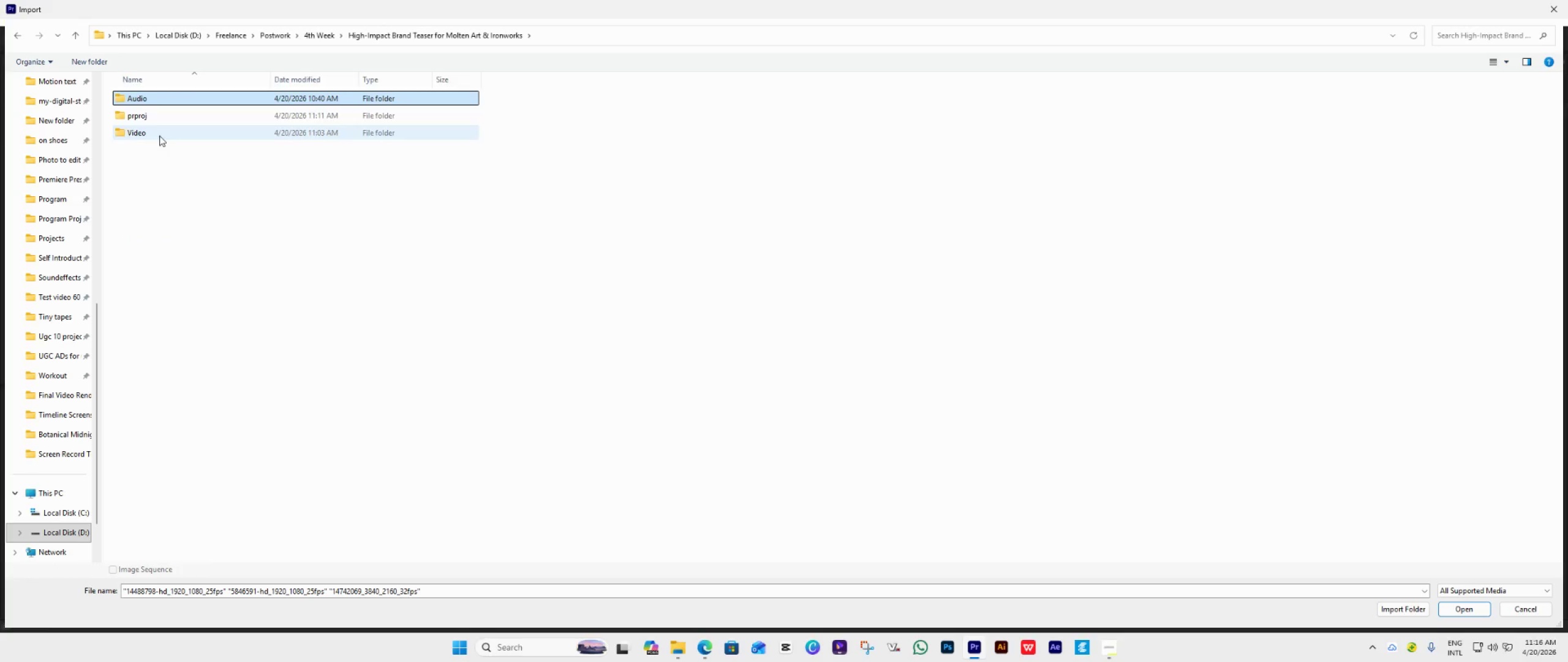 
double_click([159, 135])
 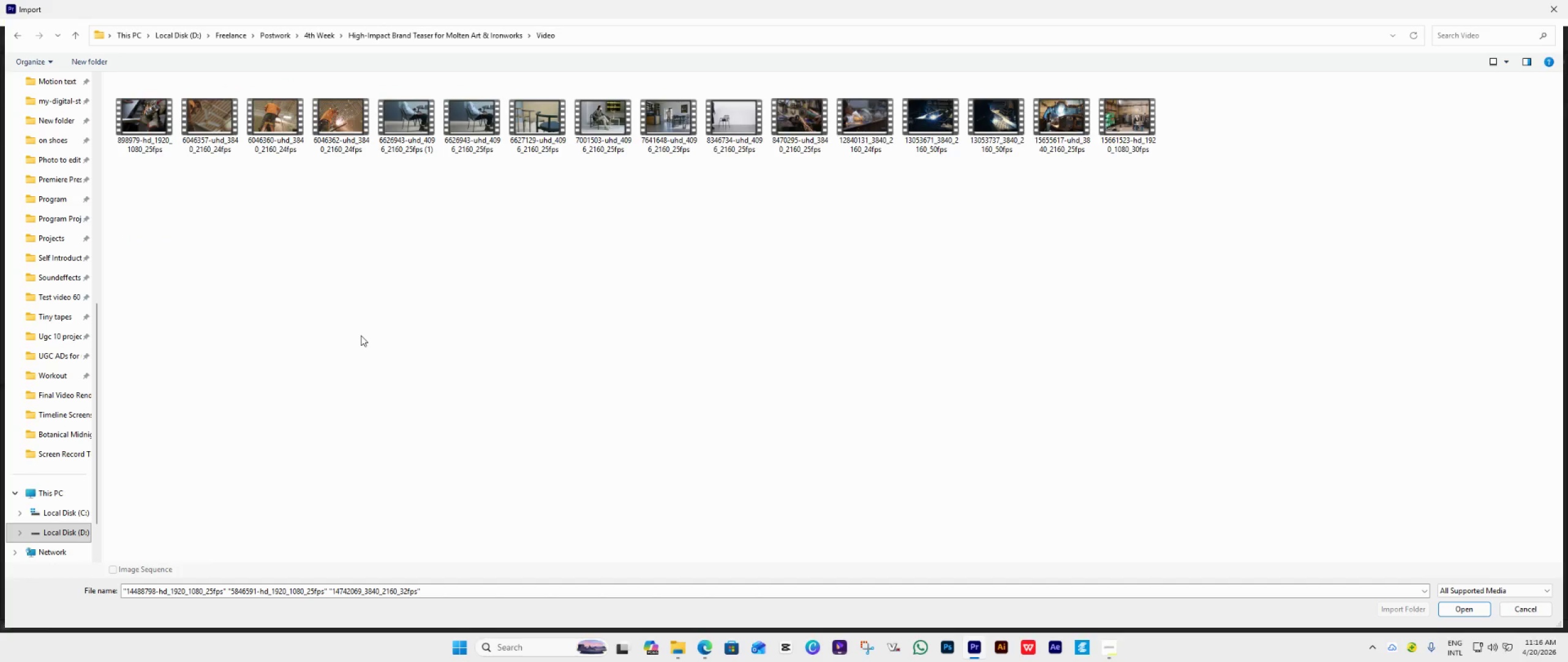 
key(Control+V)
 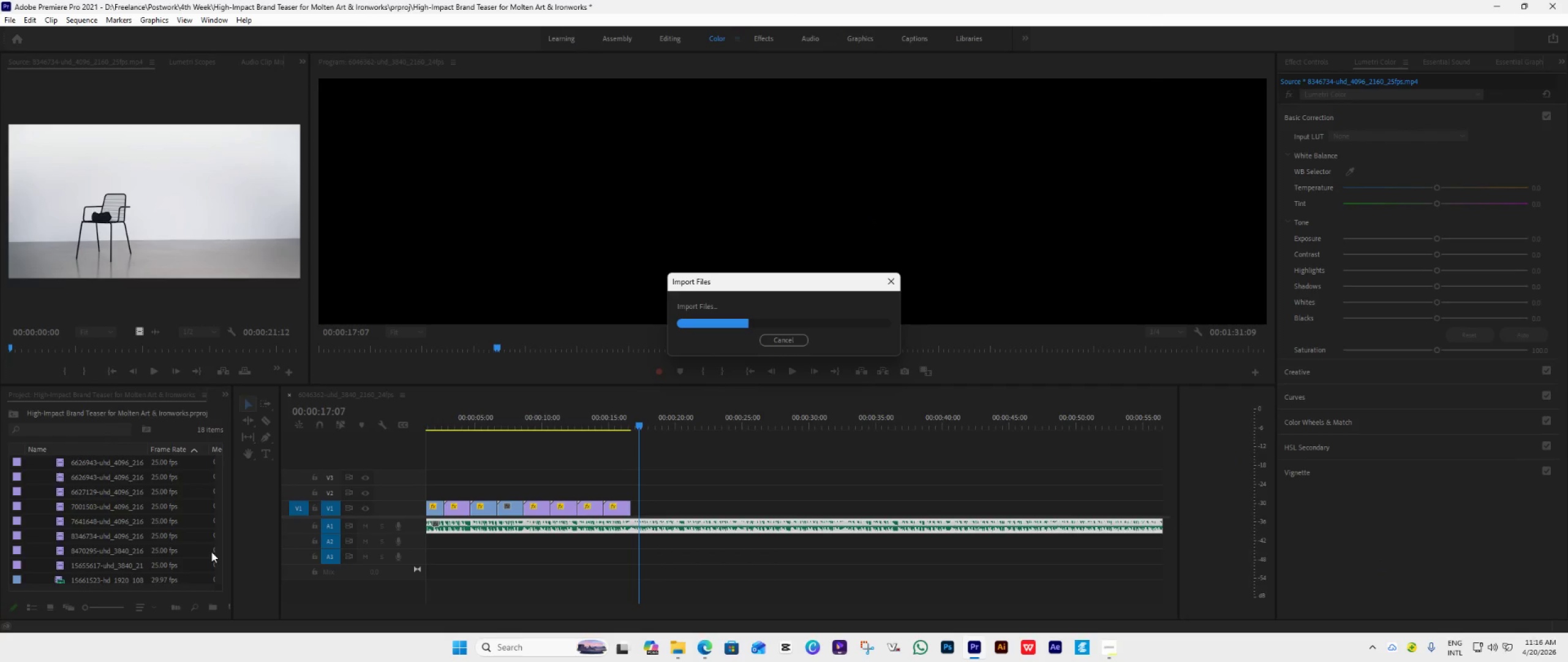 
wait(9.11)
 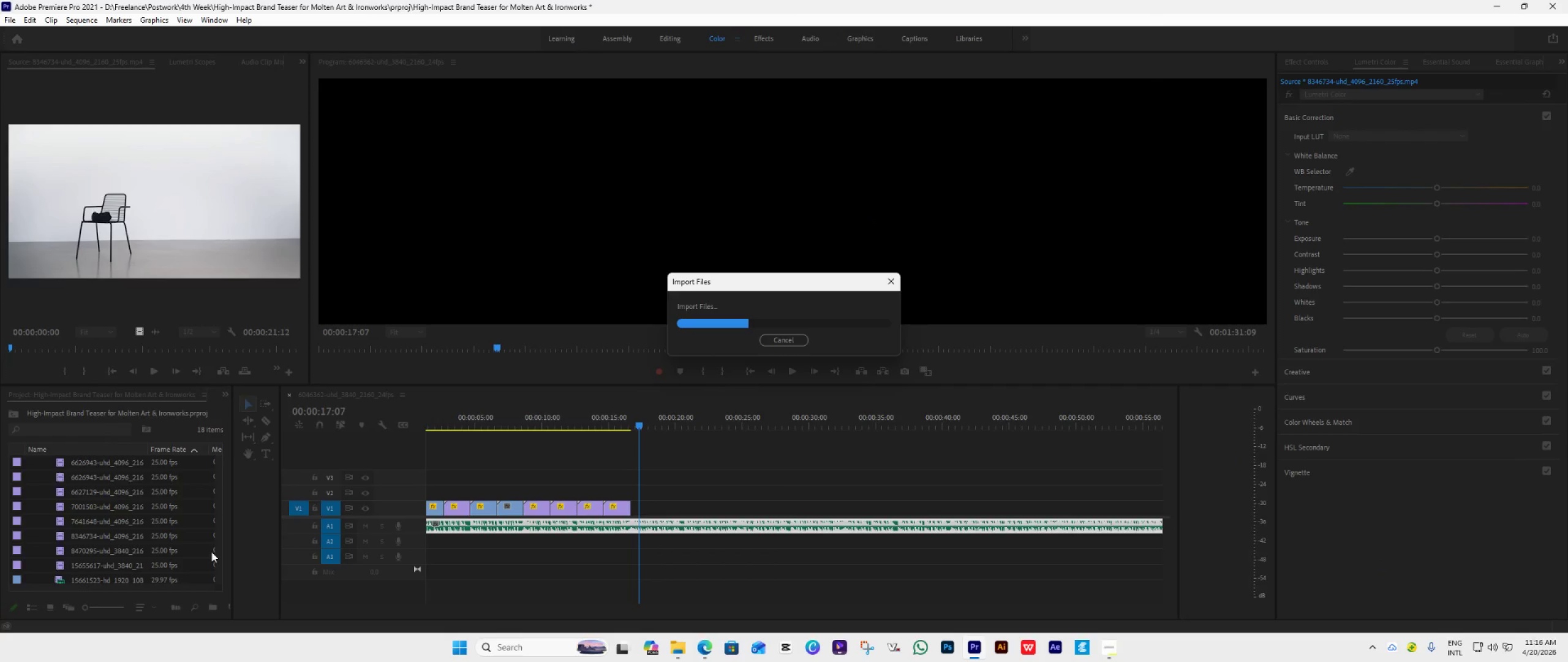 
left_click_drag(start_coordinate=[104, 552], to_coordinate=[691, 471])
 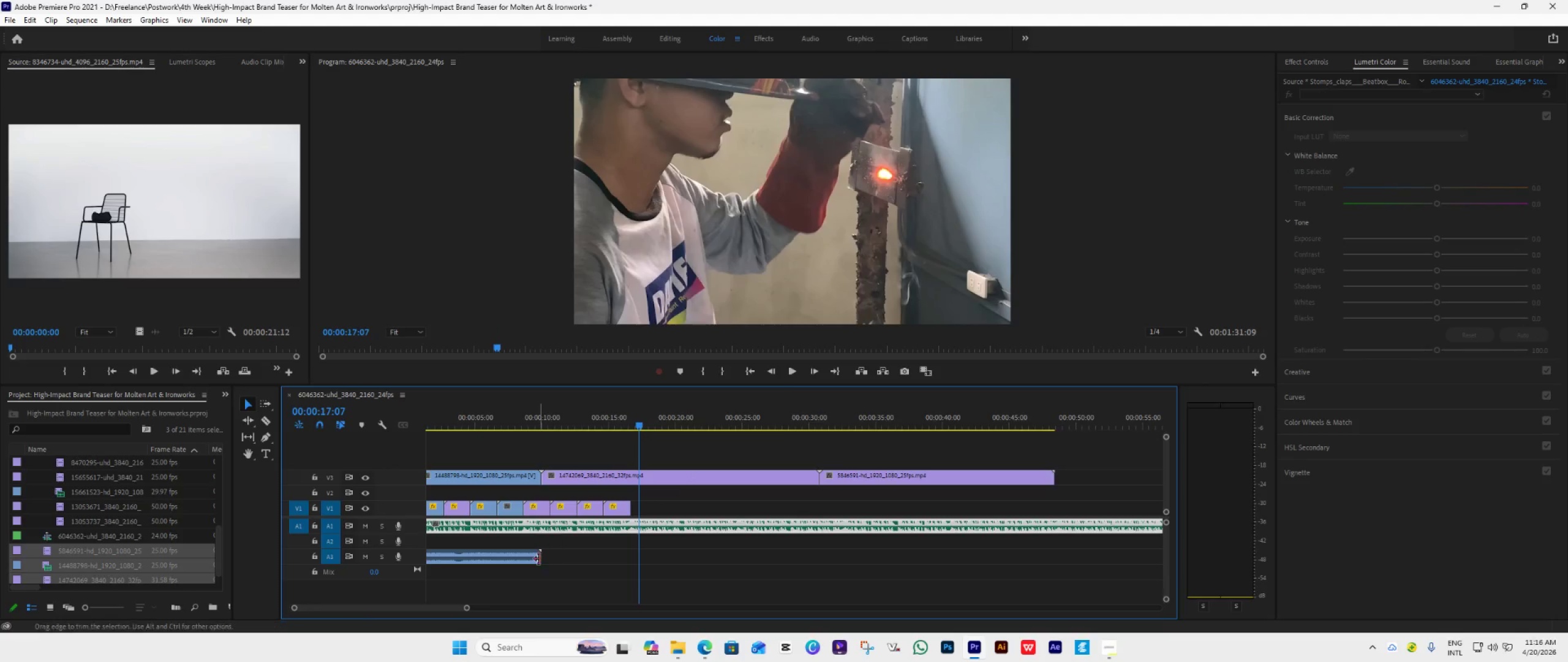 
hold_key(key=ControlLeft, duration=0.97)
left_click([524, 559])
 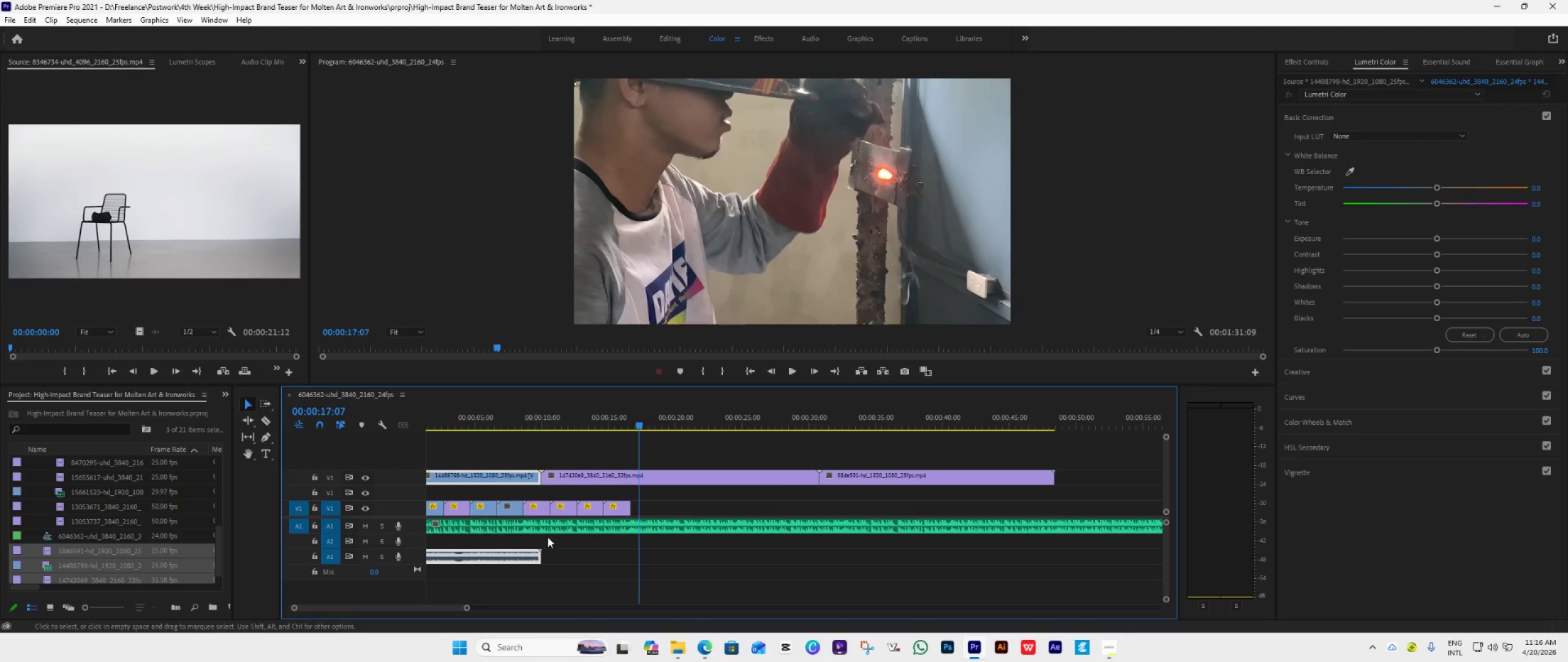 
left_click([486, 412])
 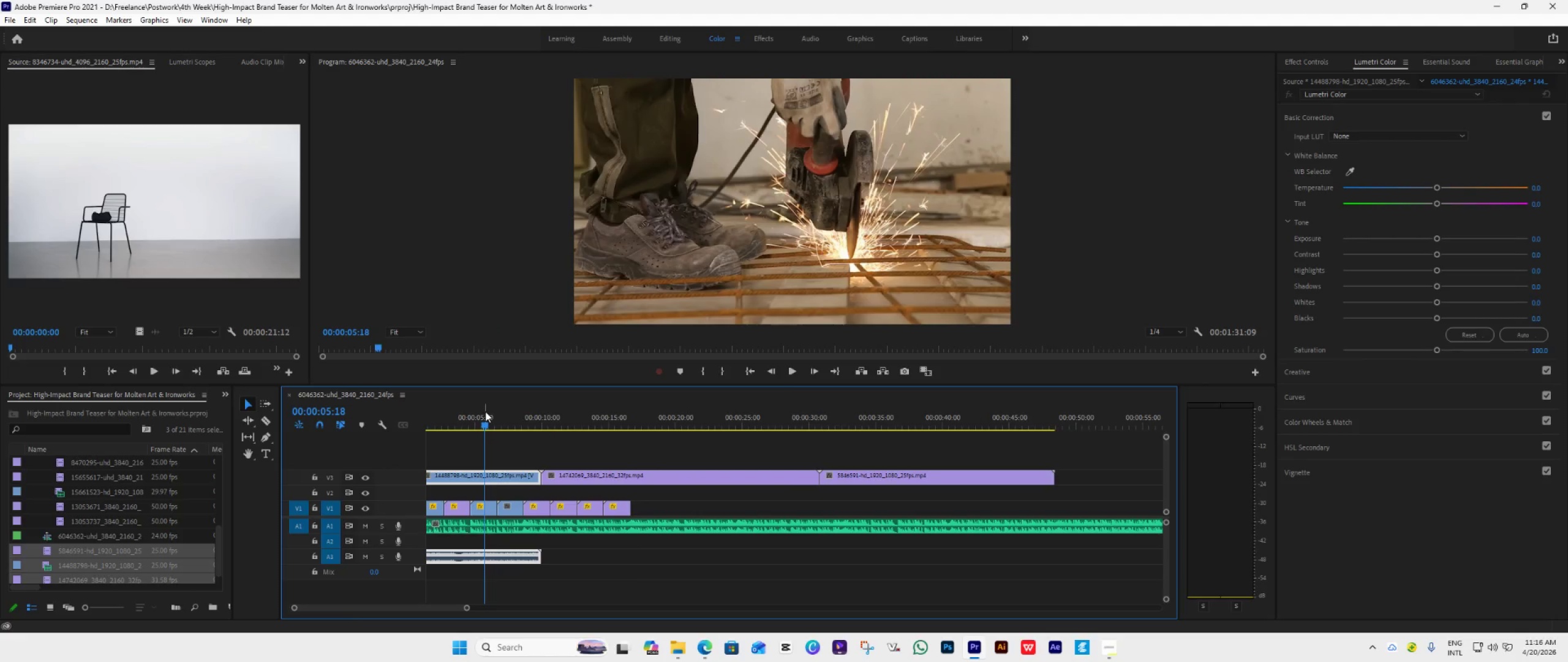 
key(Space)
 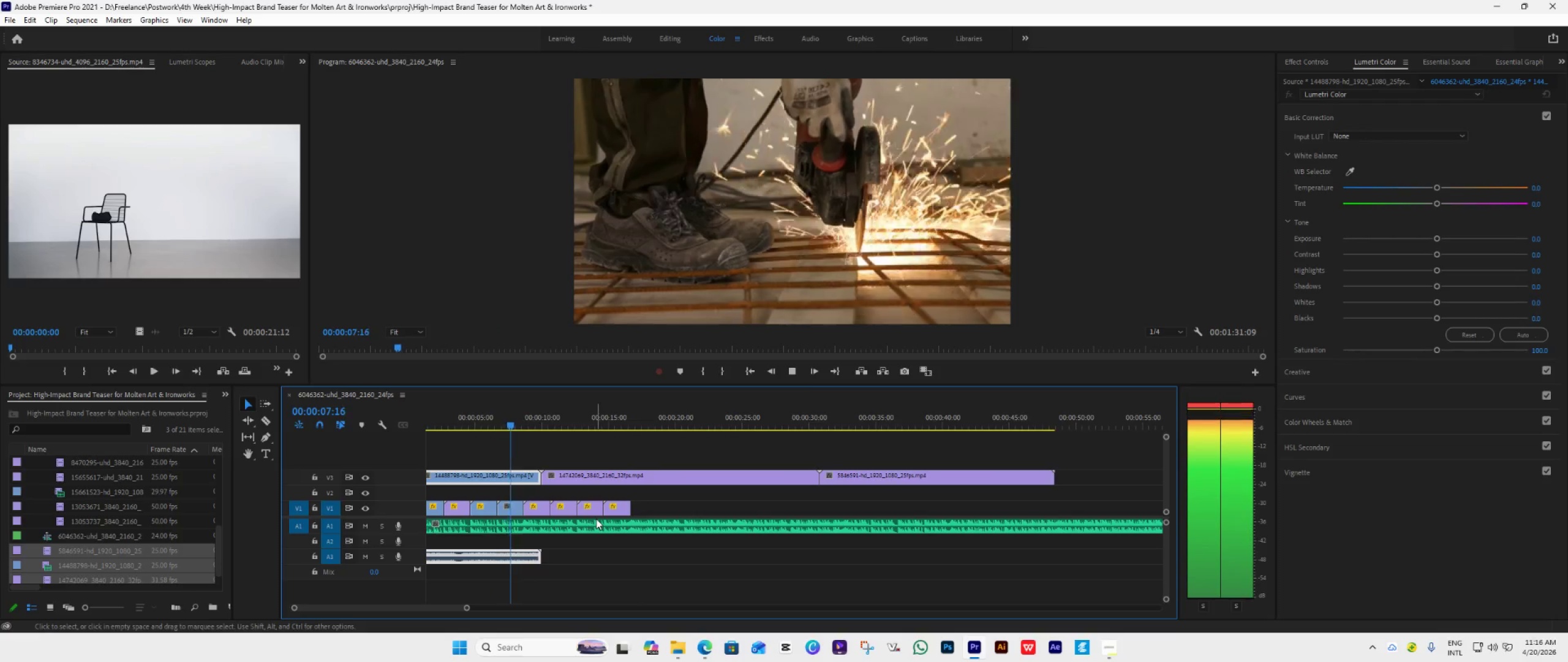 
key(Space)
 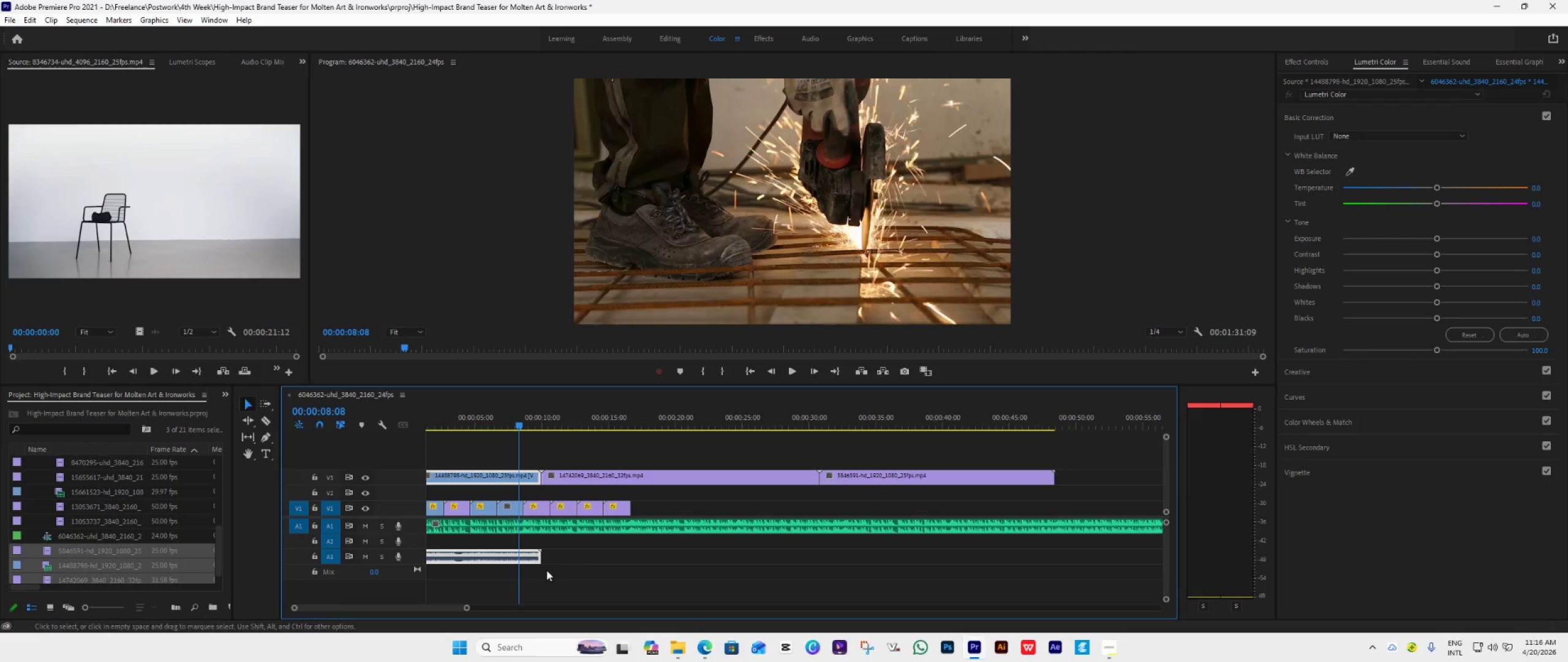 
left_click([590, 574])
 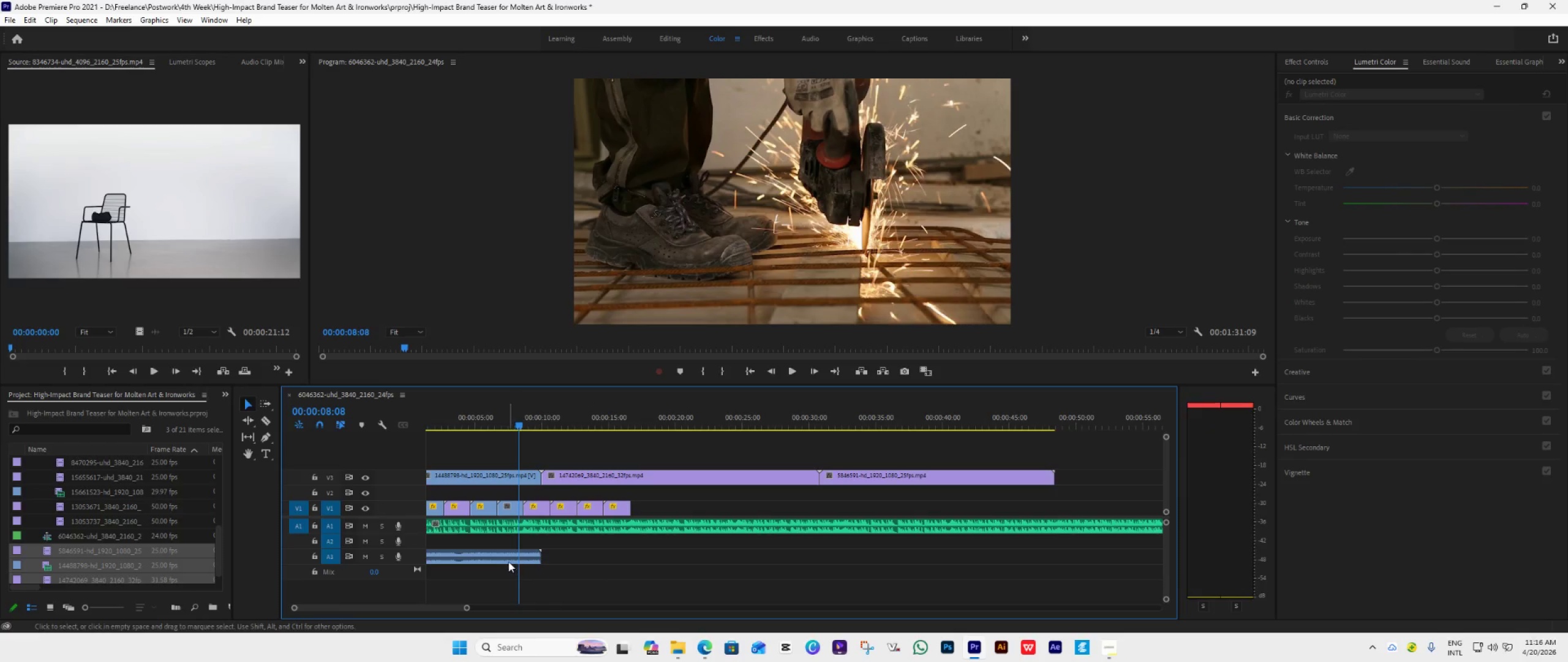 
hold_key(key=AltLeft, duration=0.75)
left_click([467, 553])
 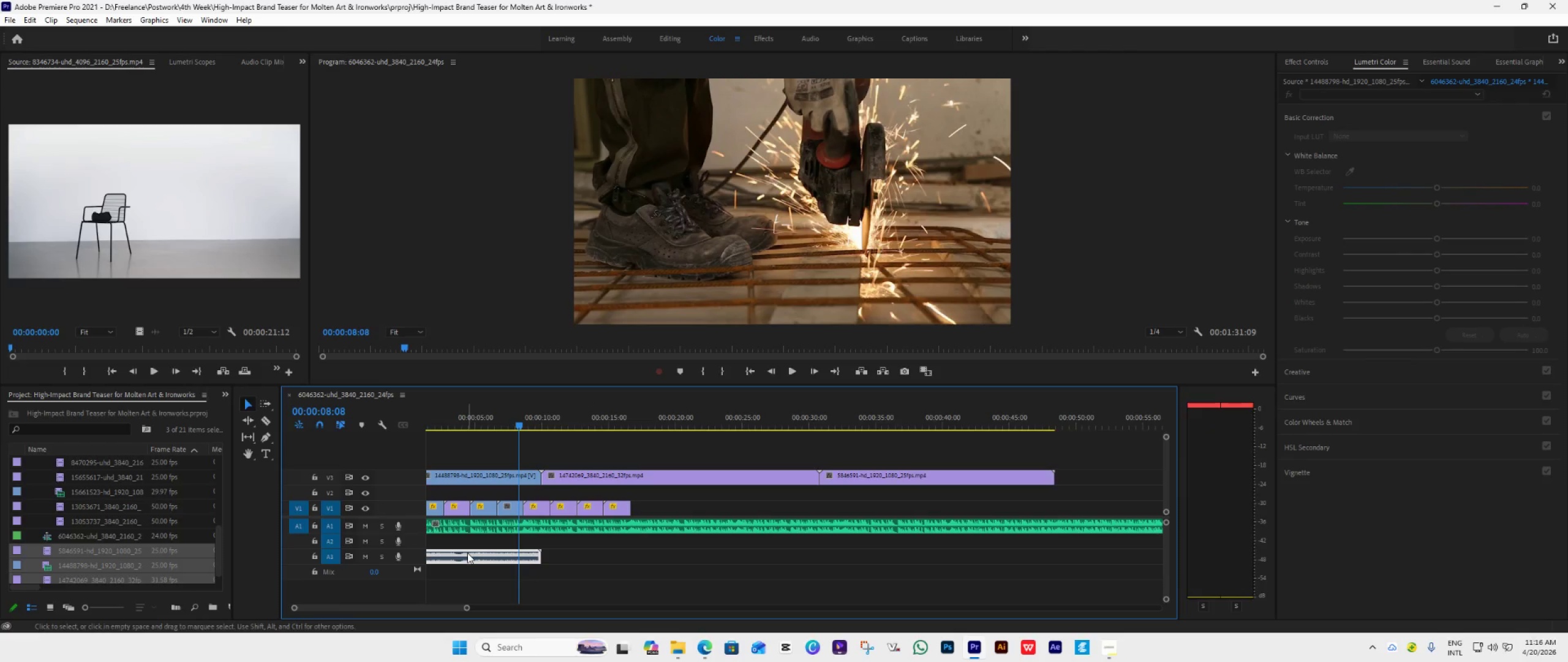 
key(Delete)
 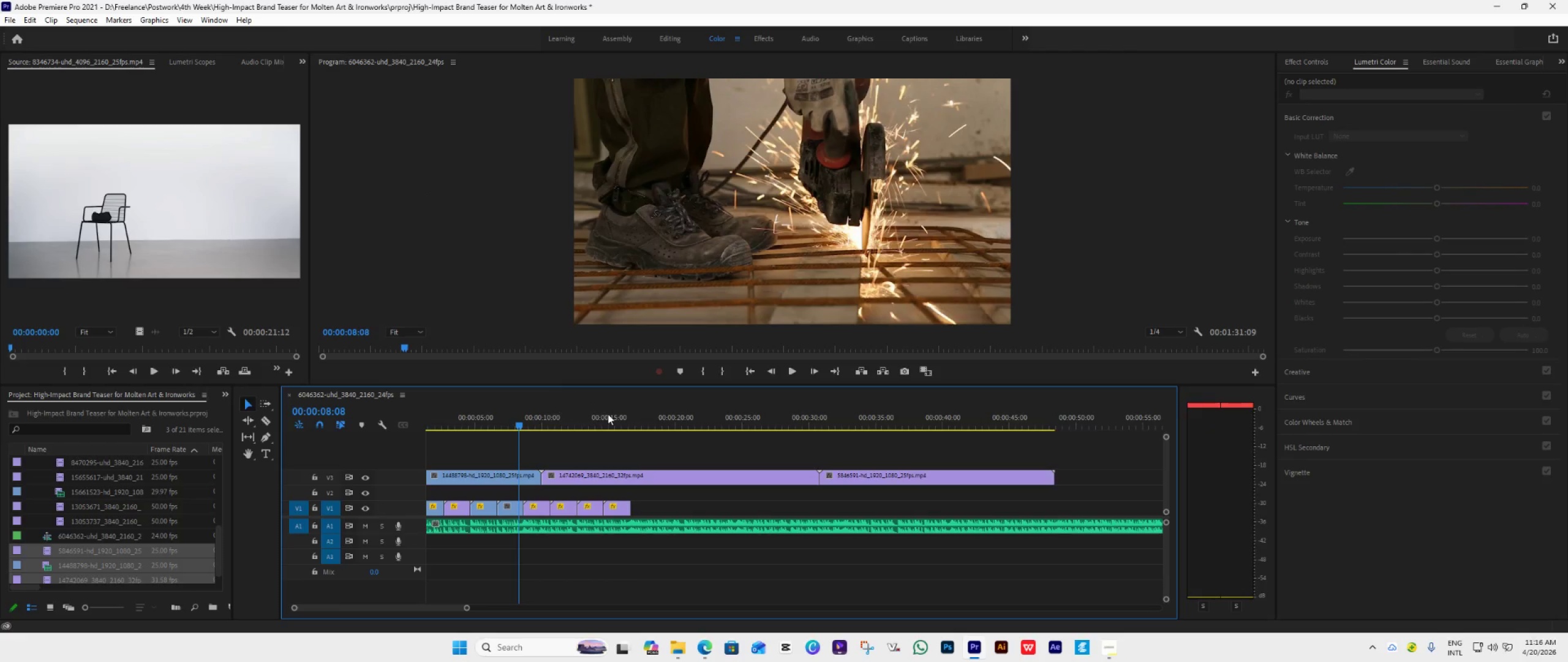 
scroll: coordinate [608, 437], scroll_direction: down, amount: 4.0
 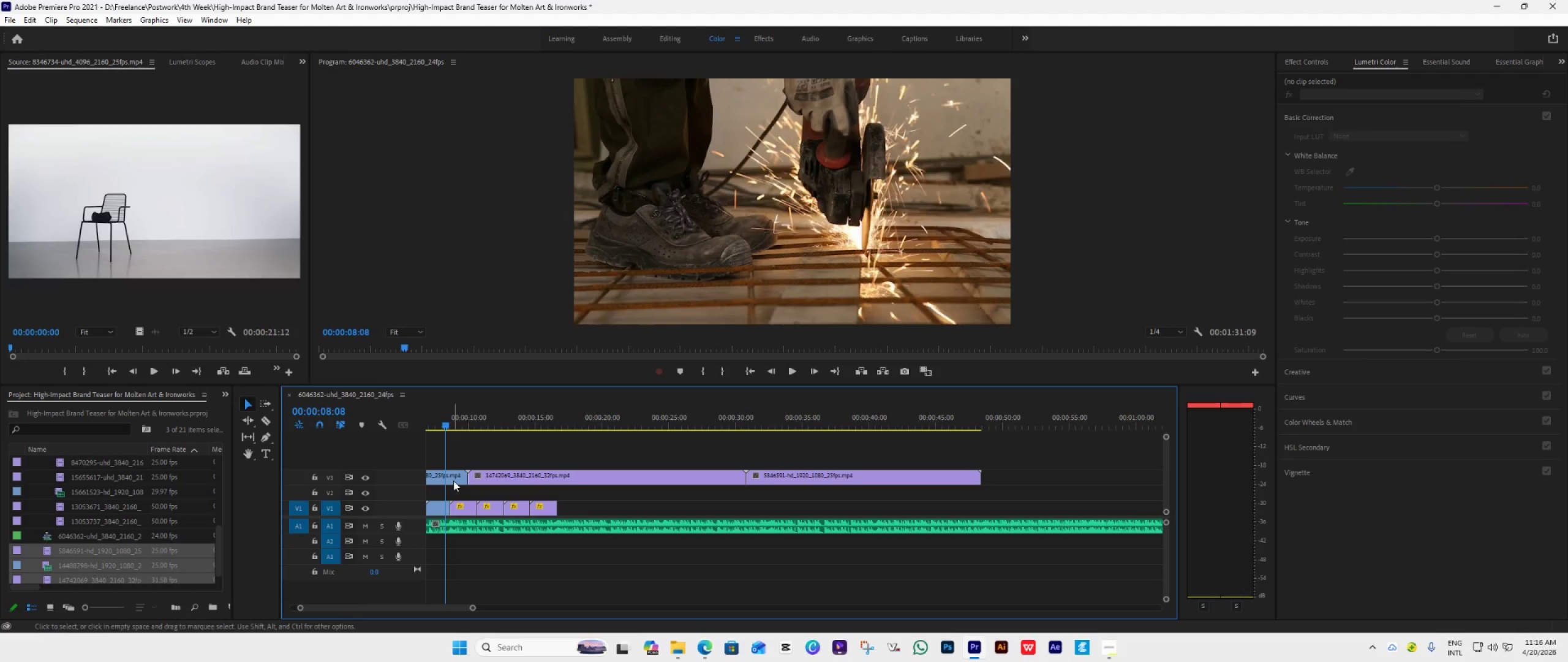 
left_click_drag(start_coordinate=[453, 480], to_coordinate=[672, 514])
 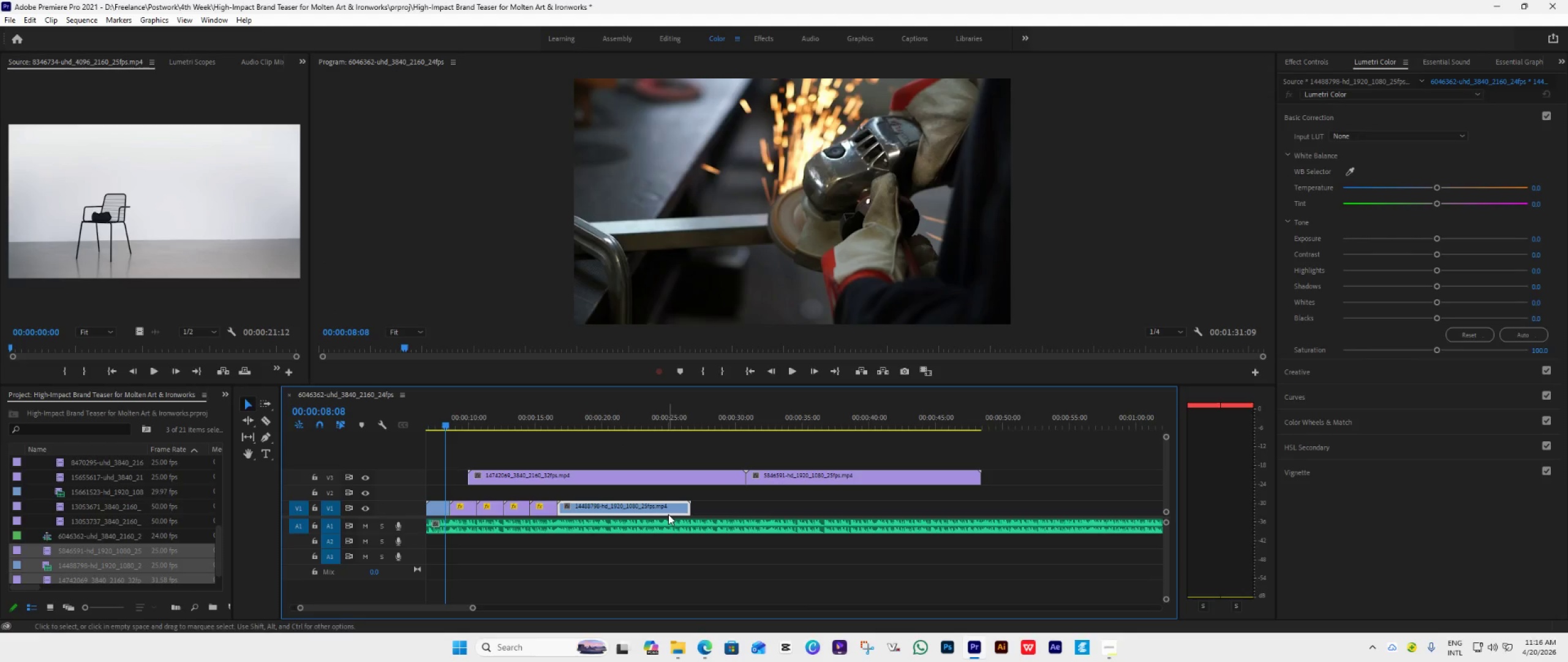 
key(Space)
 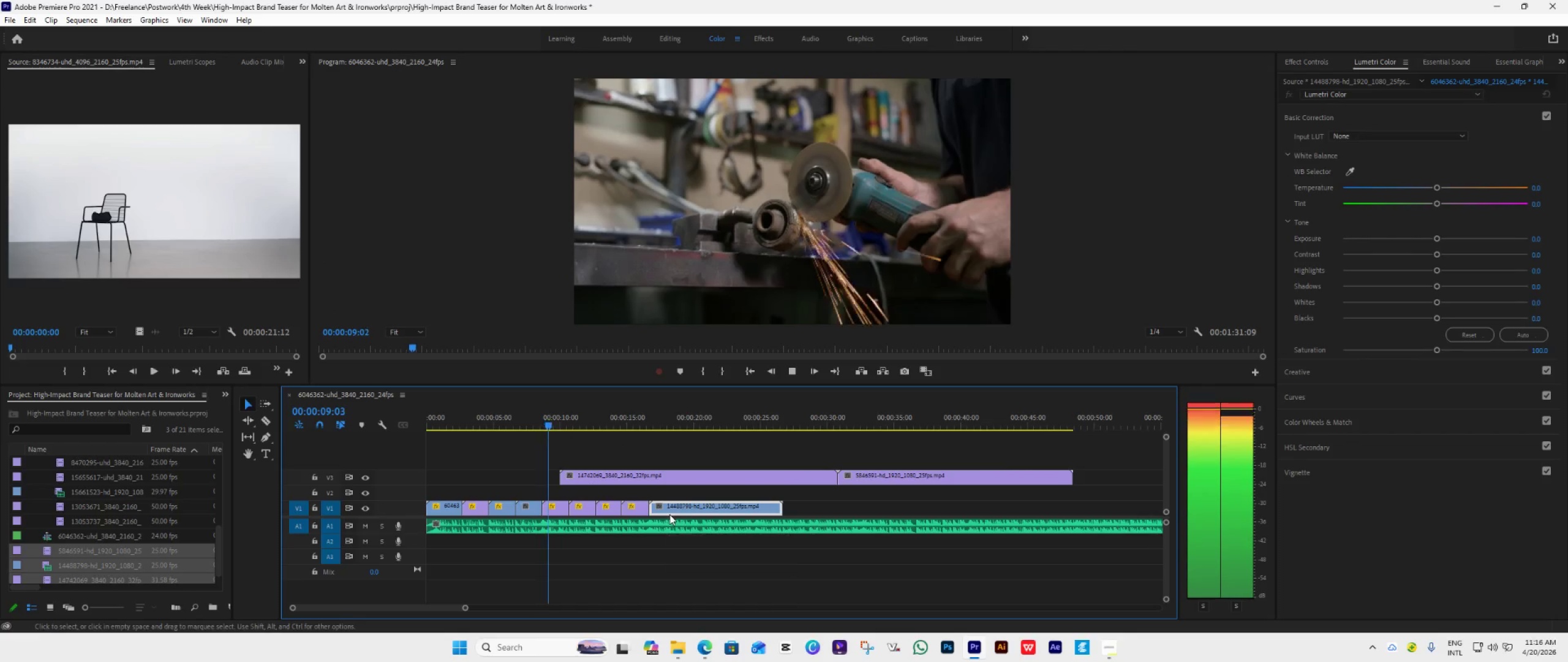 
scroll: coordinate [708, 525], scroll_direction: down, amount: 5.0
 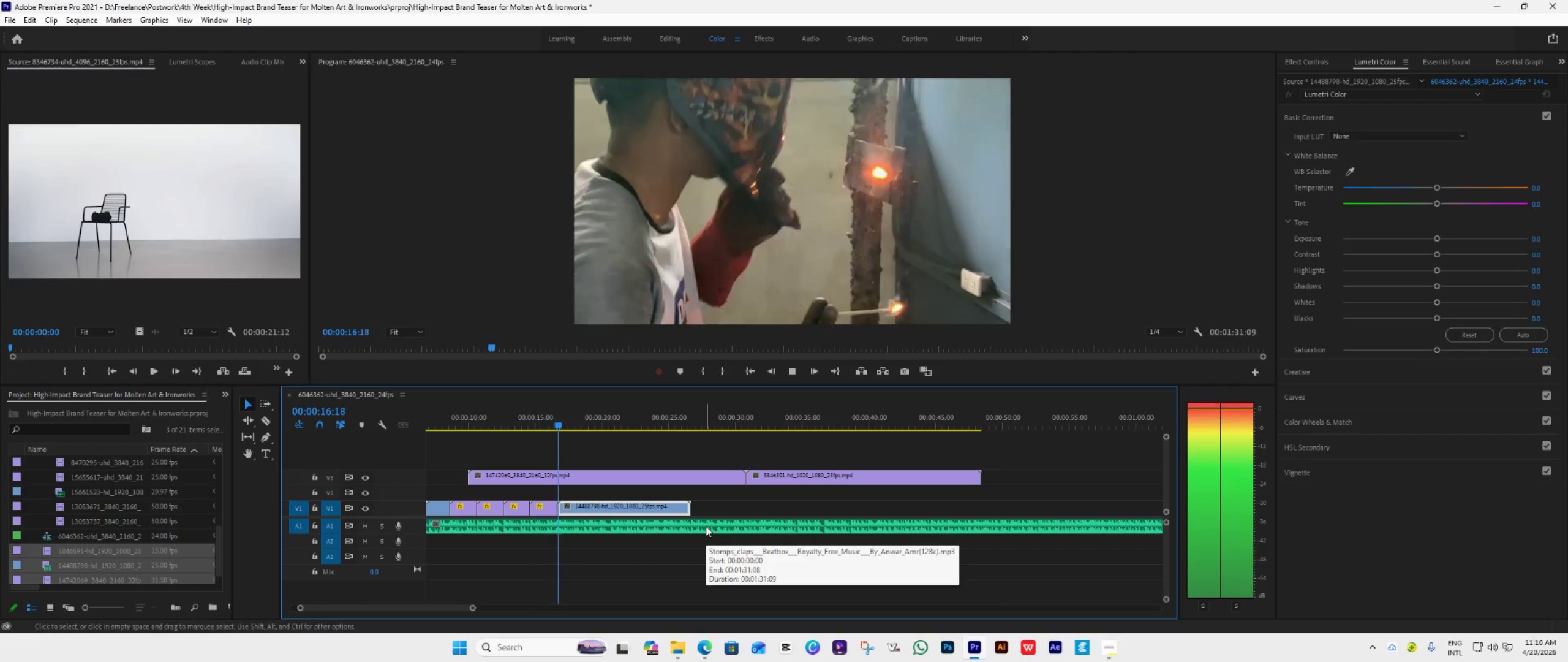 
wait(5.02)
 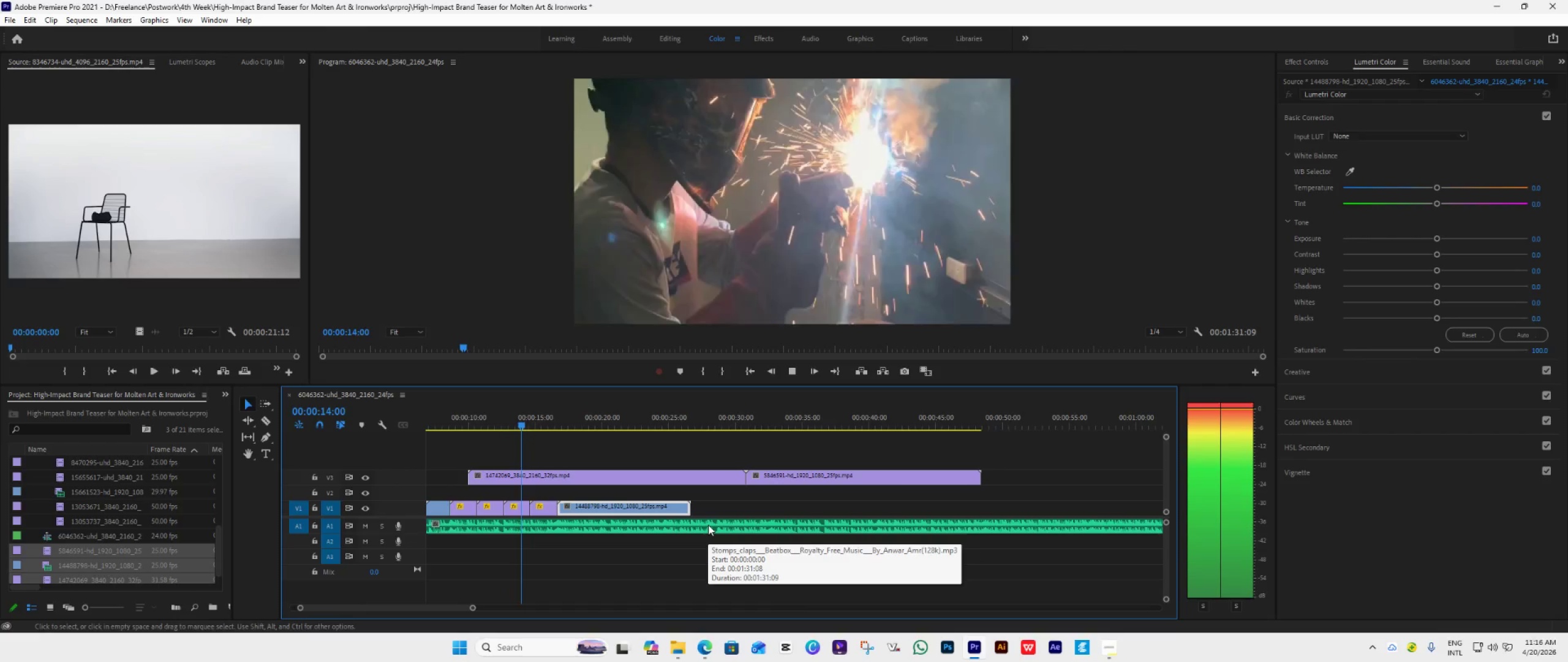 
key(Space)
 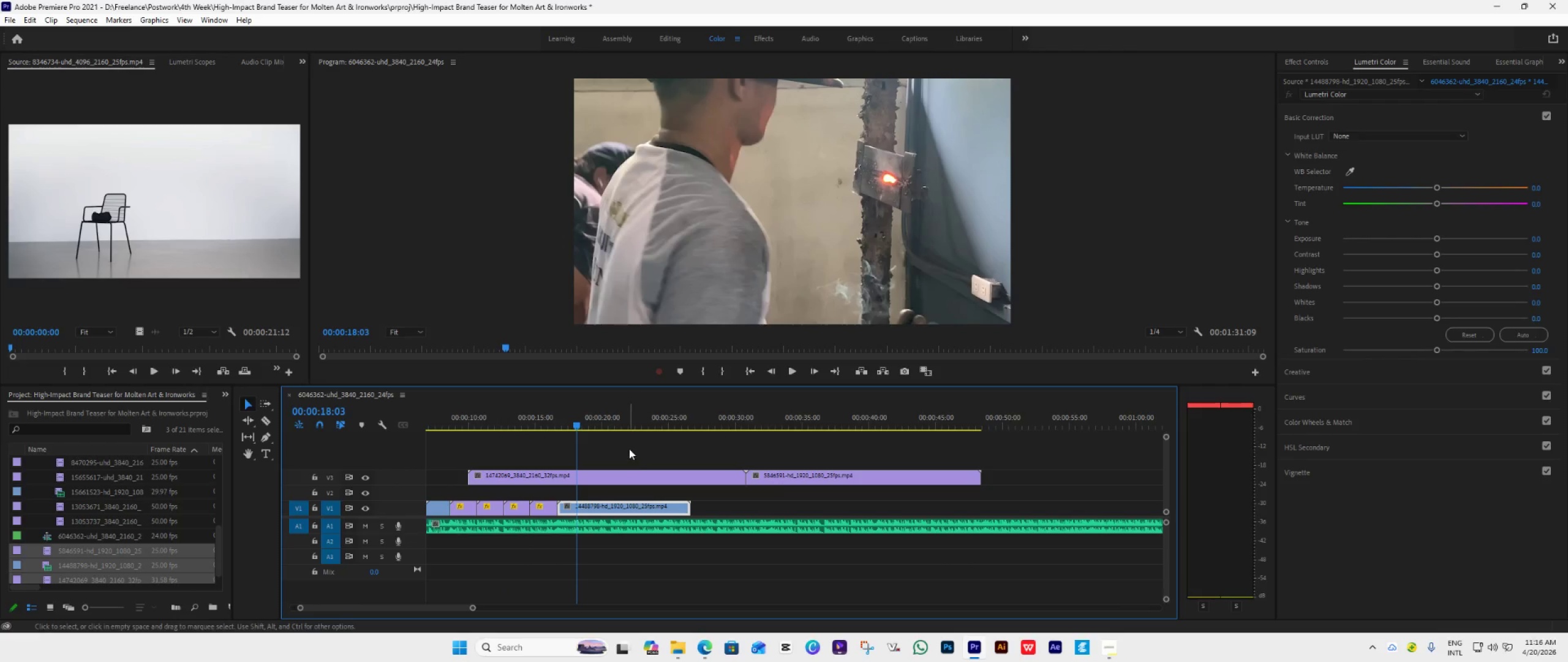 
left_click_drag(start_coordinate=[629, 448], to_coordinate=[815, 474])
 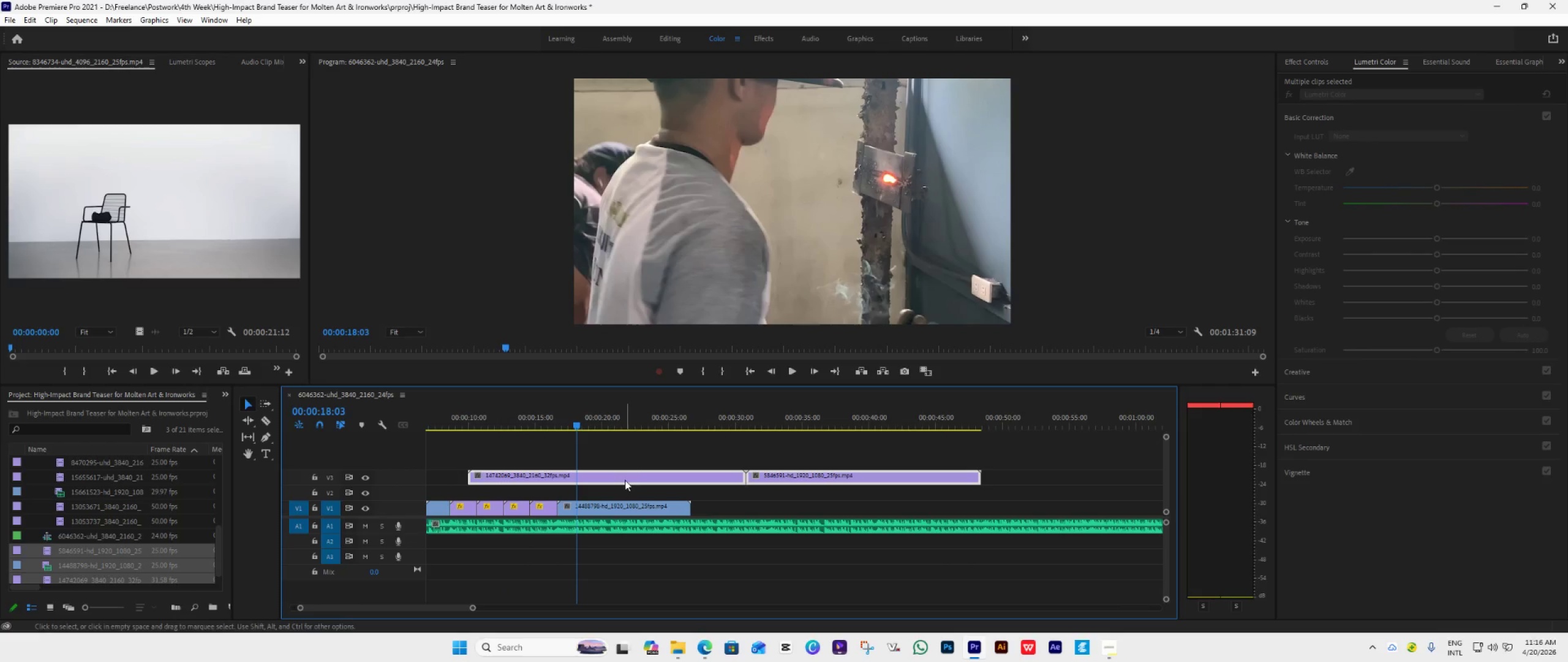 
left_click_drag(start_coordinate=[619, 477], to_coordinate=[898, 474])
 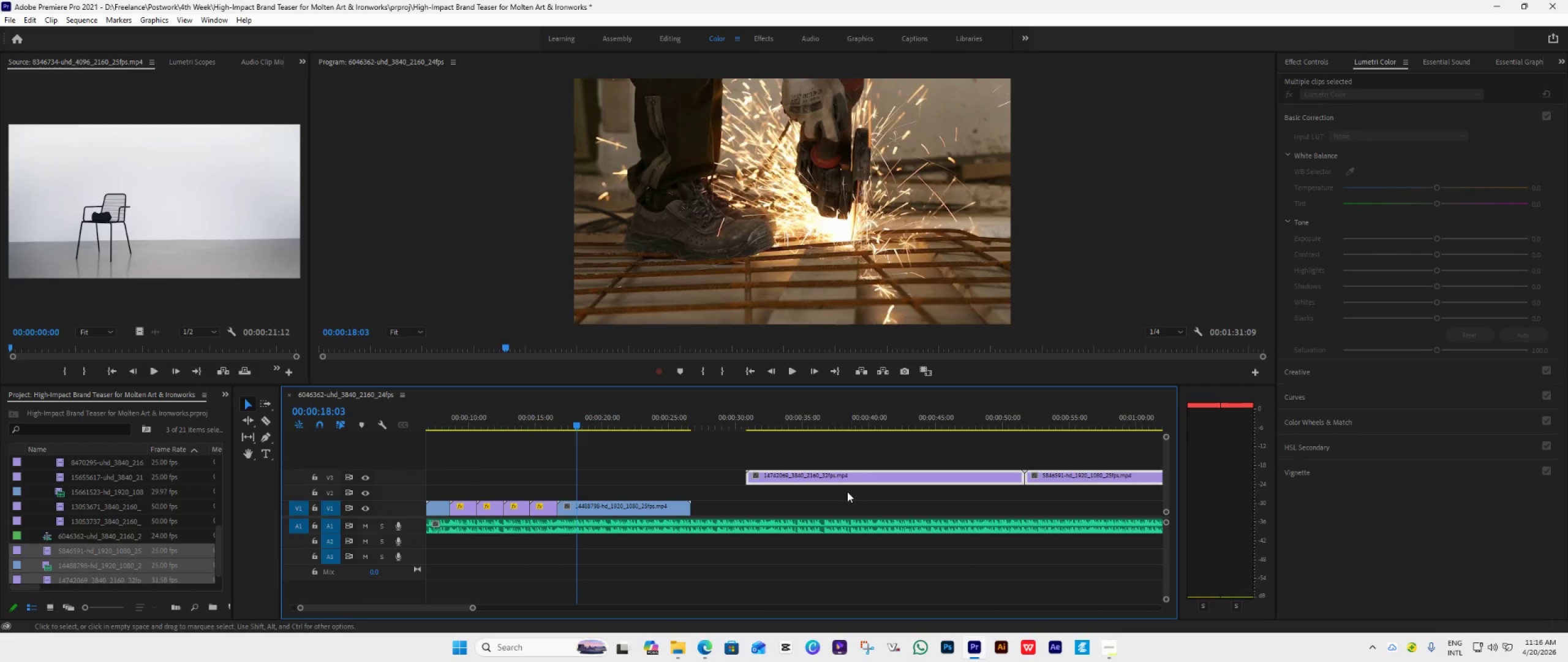 
key(Space)
 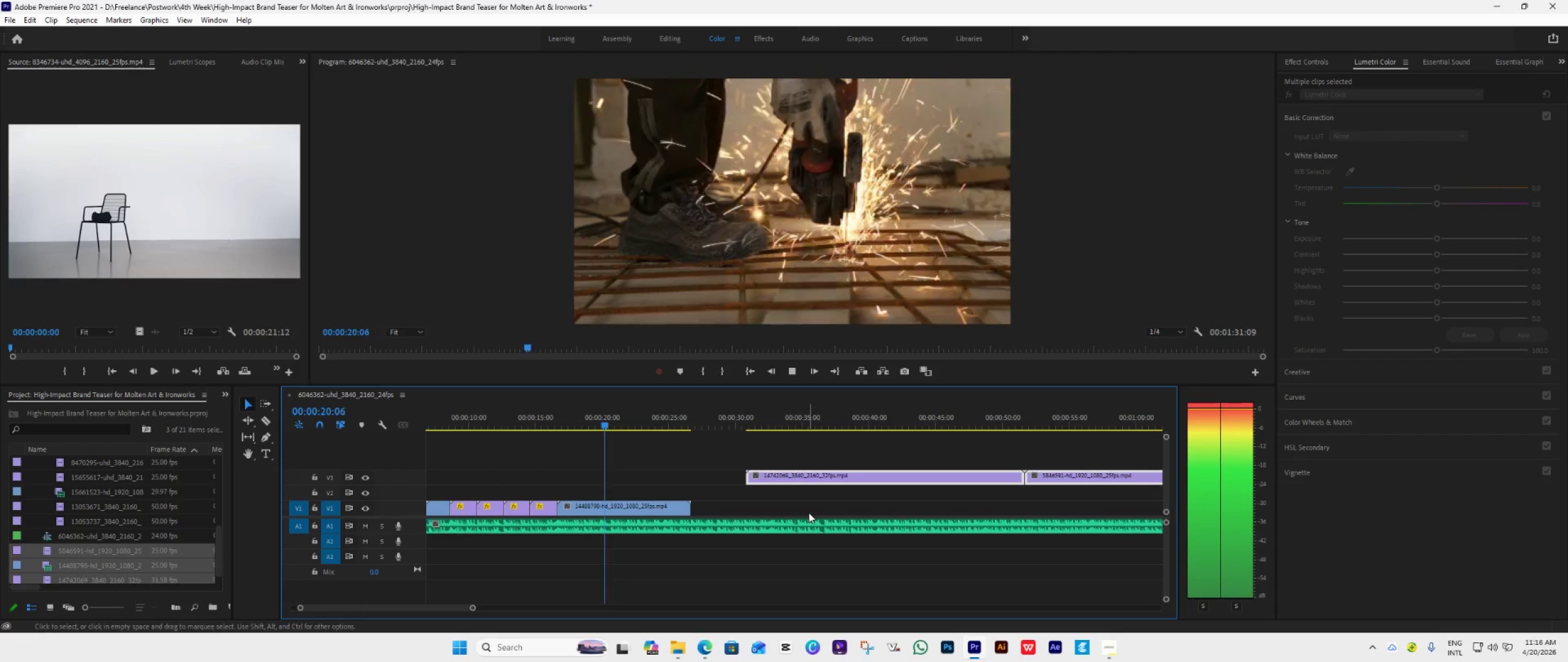 
key(Space)
 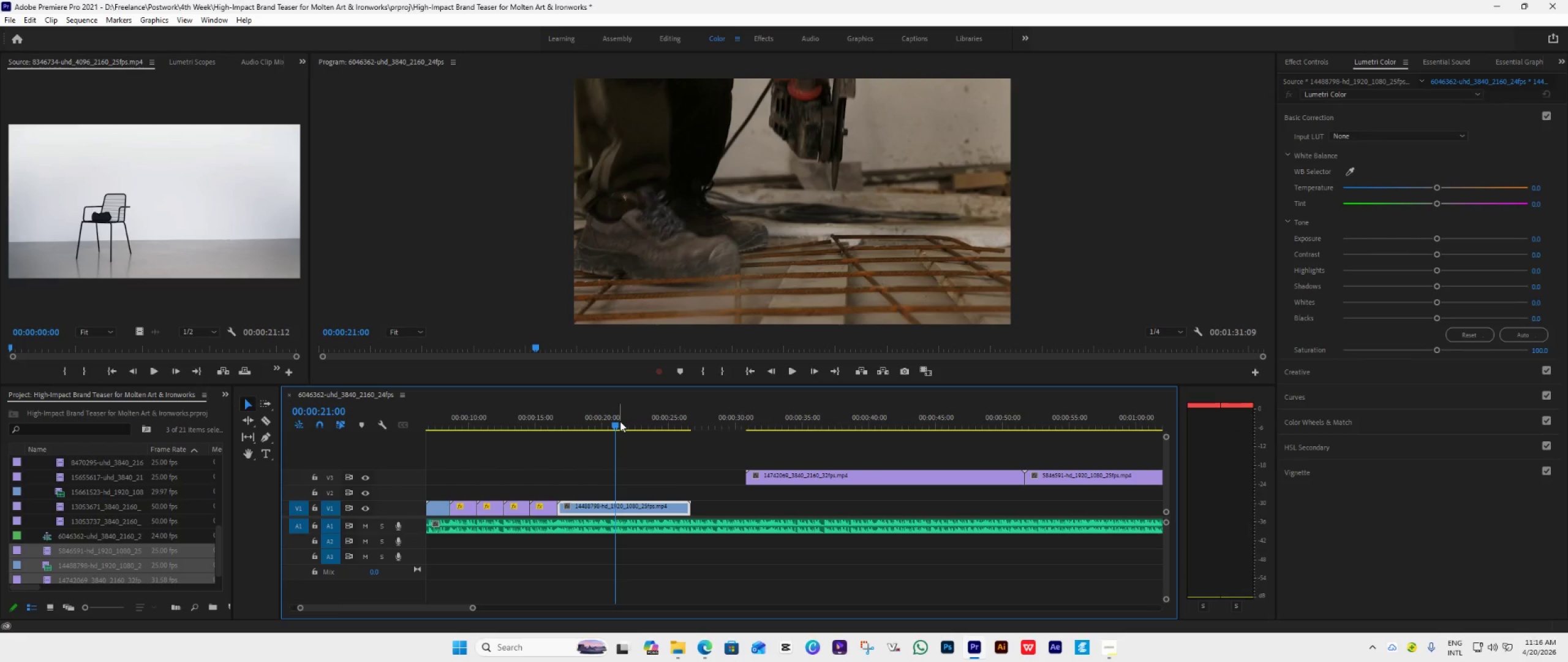 
left_click_drag(start_coordinate=[620, 421], to_coordinate=[537, 479])
 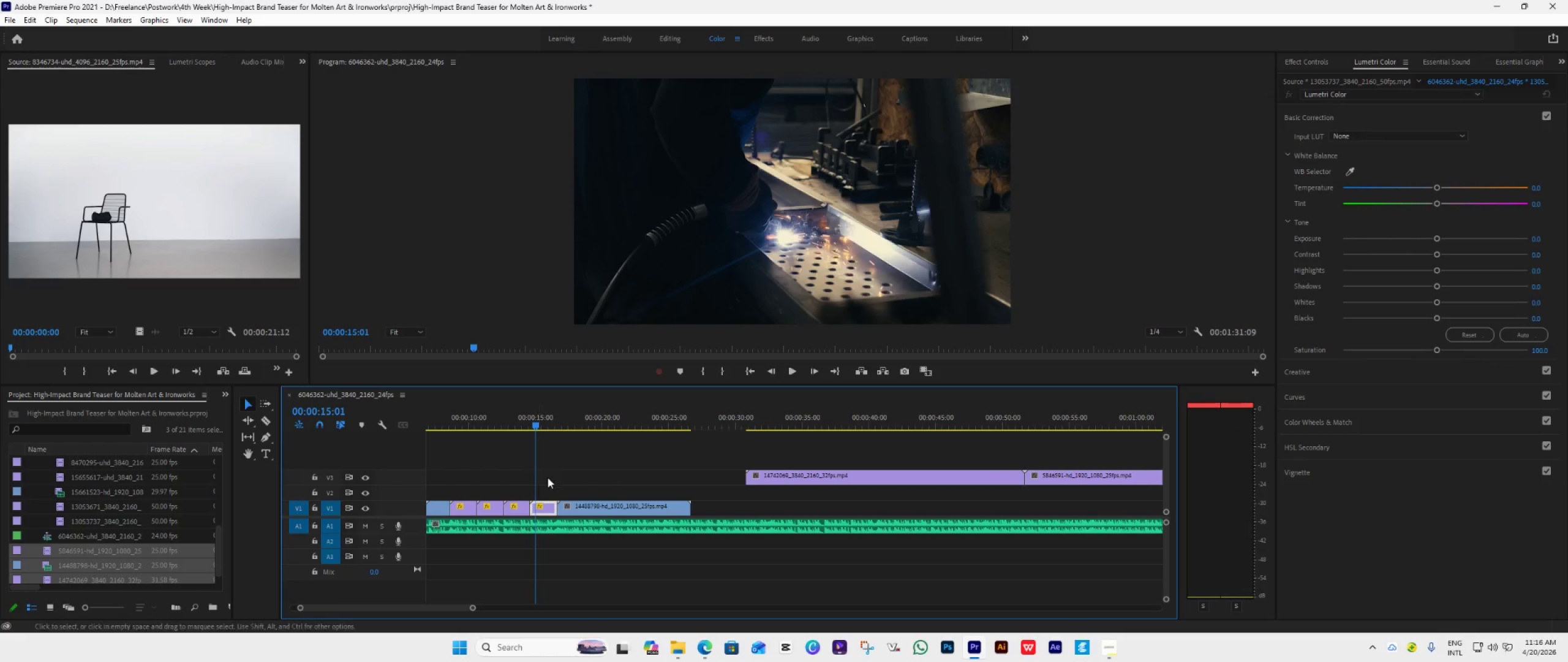 
key(Space)
 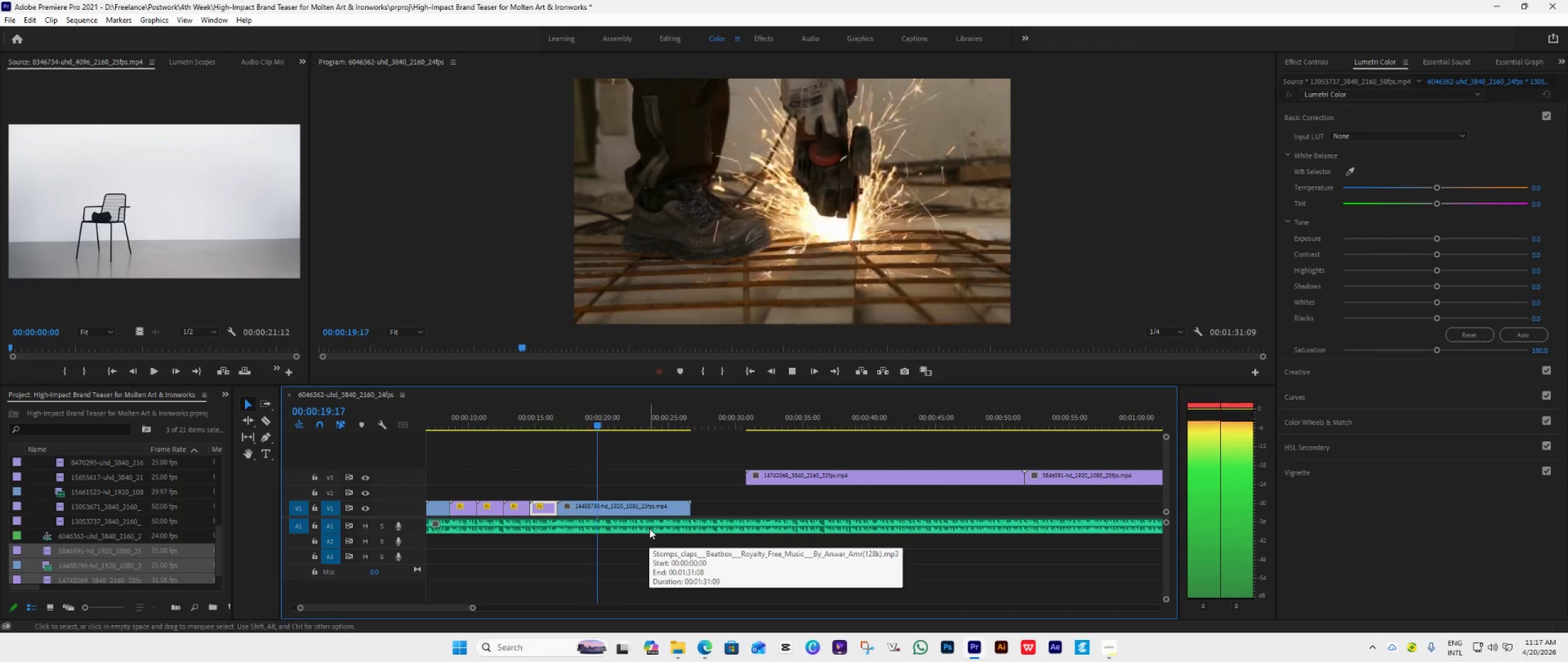 
wait(6.31)
 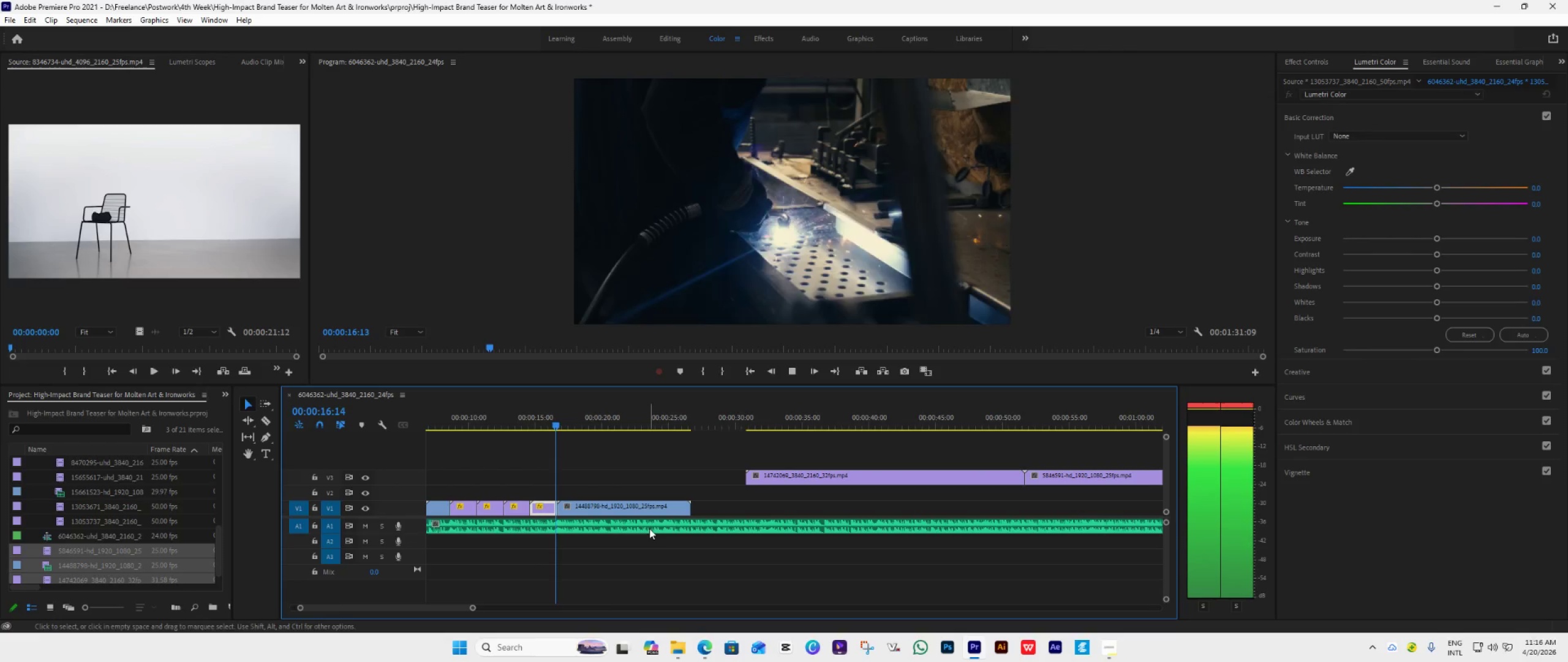 
key(Space)
 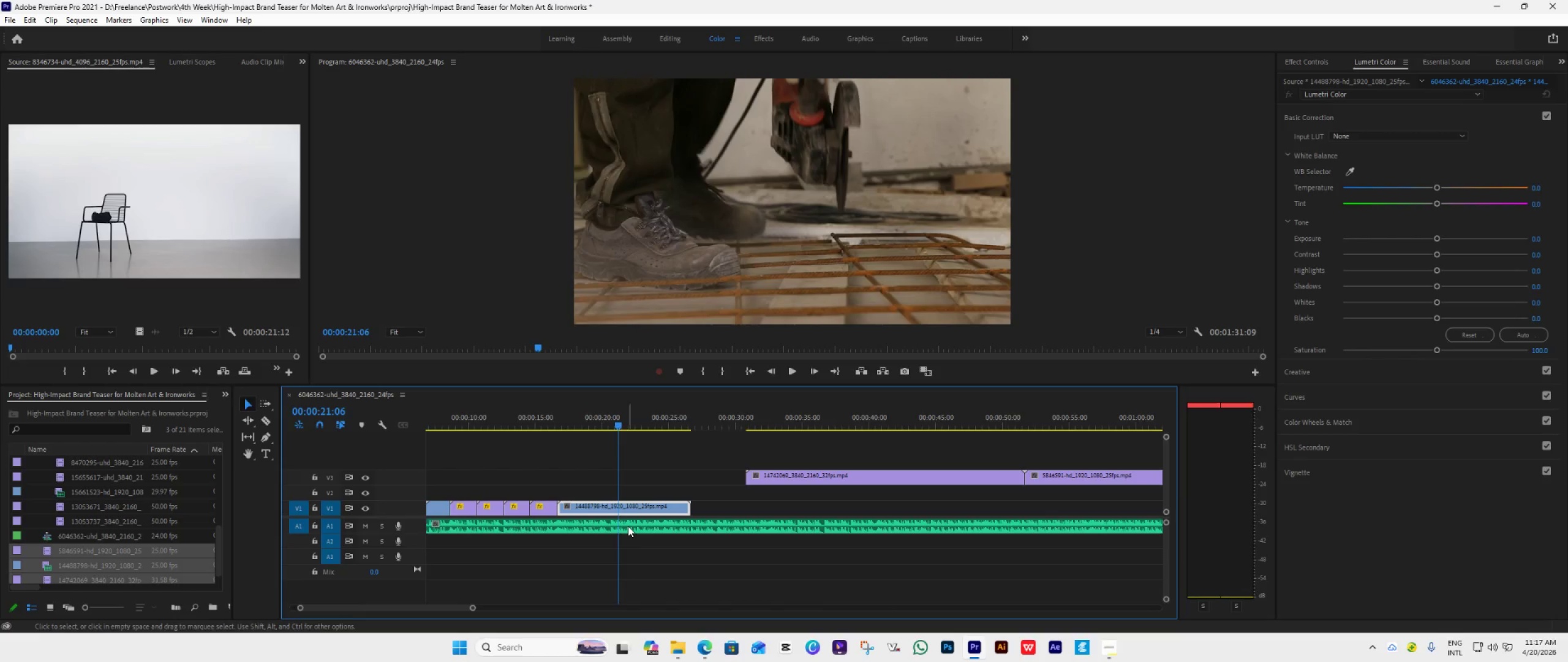 
hold_key(key=AltLeft, duration=0.69)
scroll: coordinate [628, 525], scroll_direction: up, amount: 24.0
 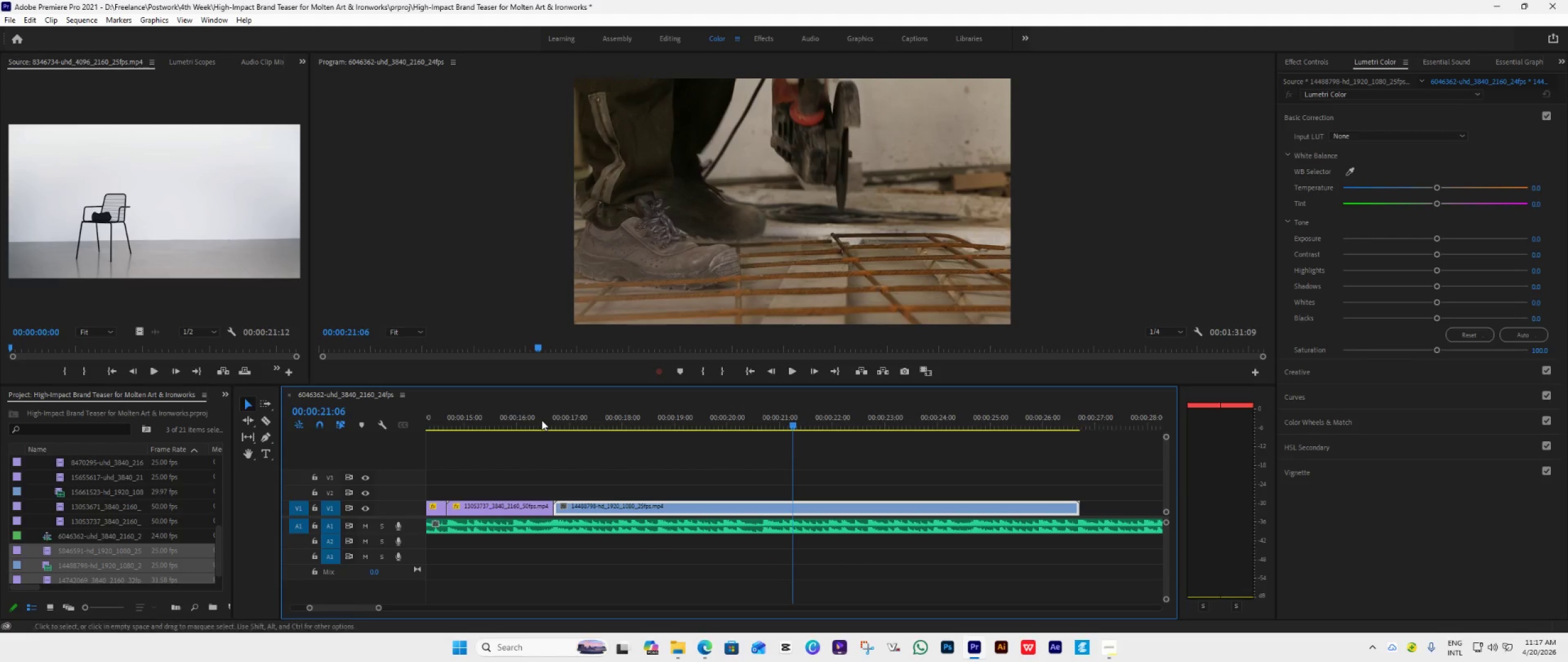 
left_click([538, 419])
 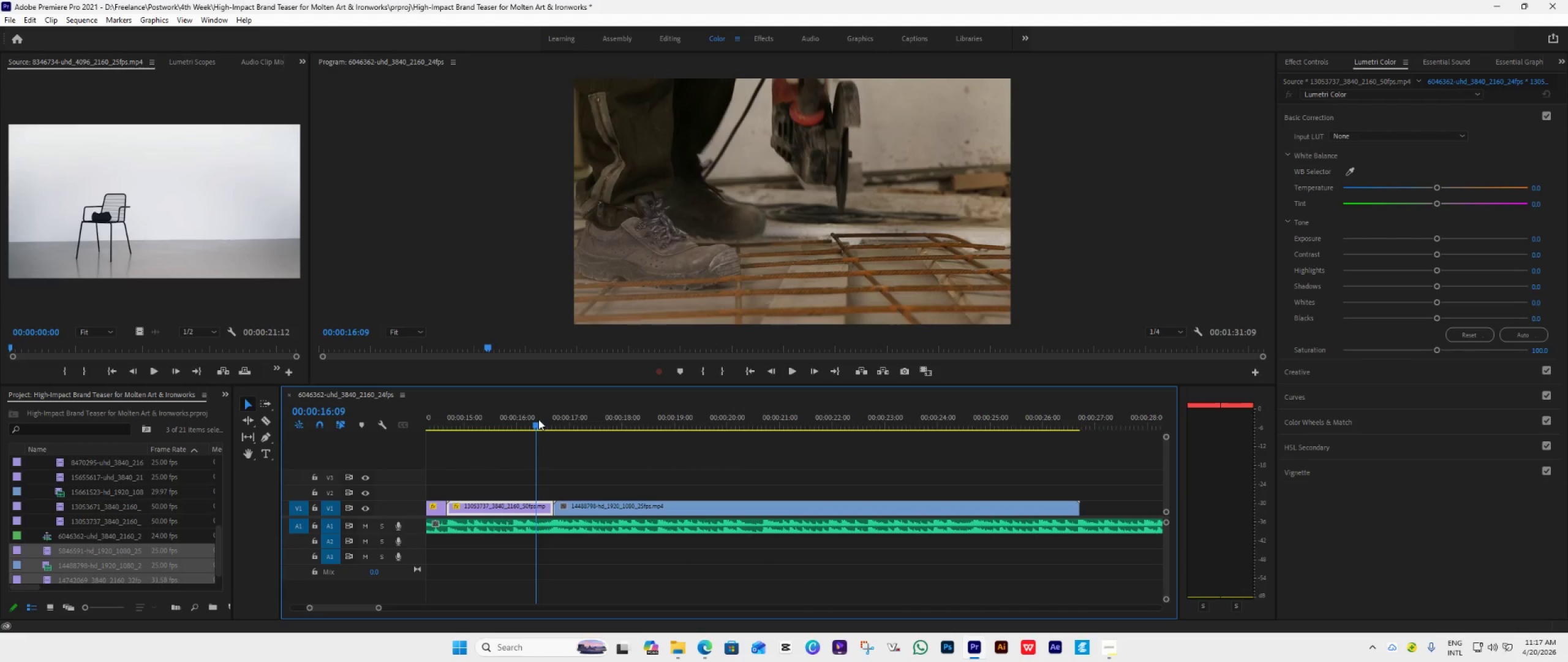 
key(Space)
 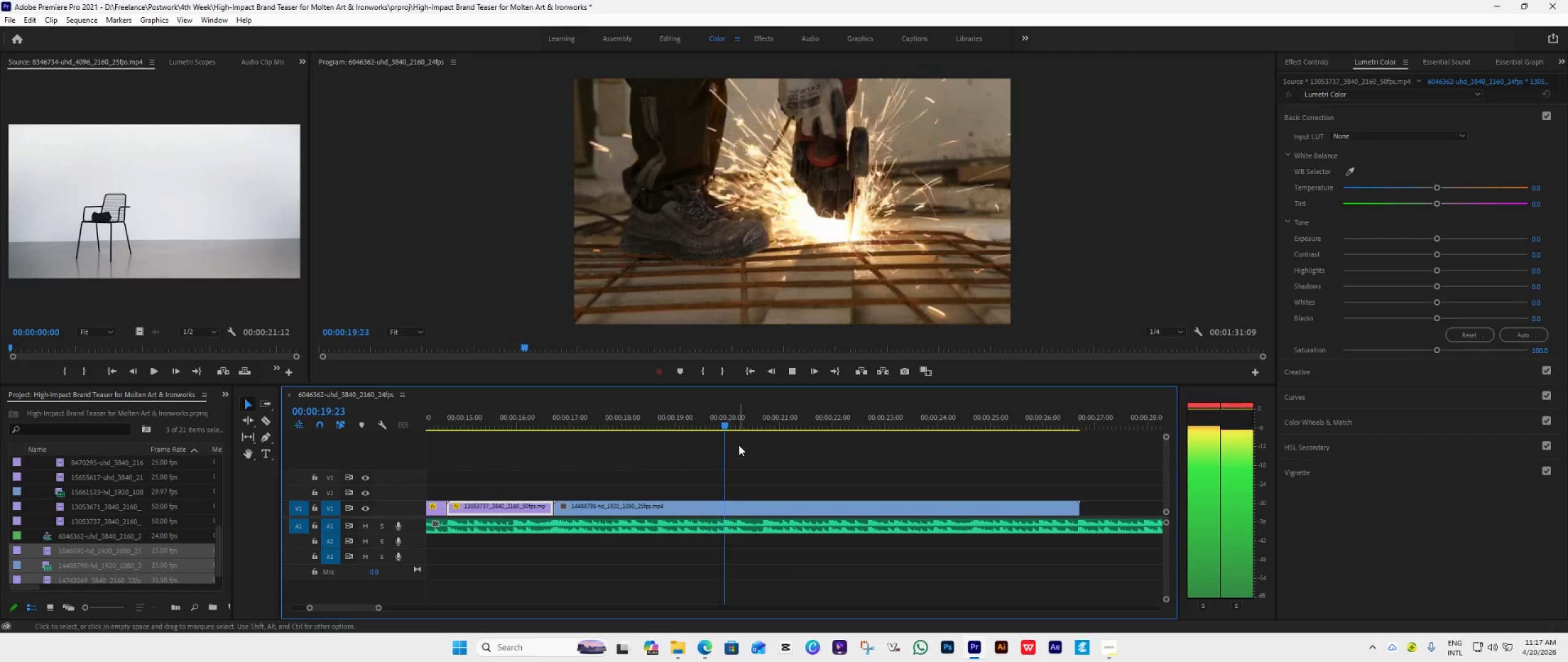 
wait(5.19)
 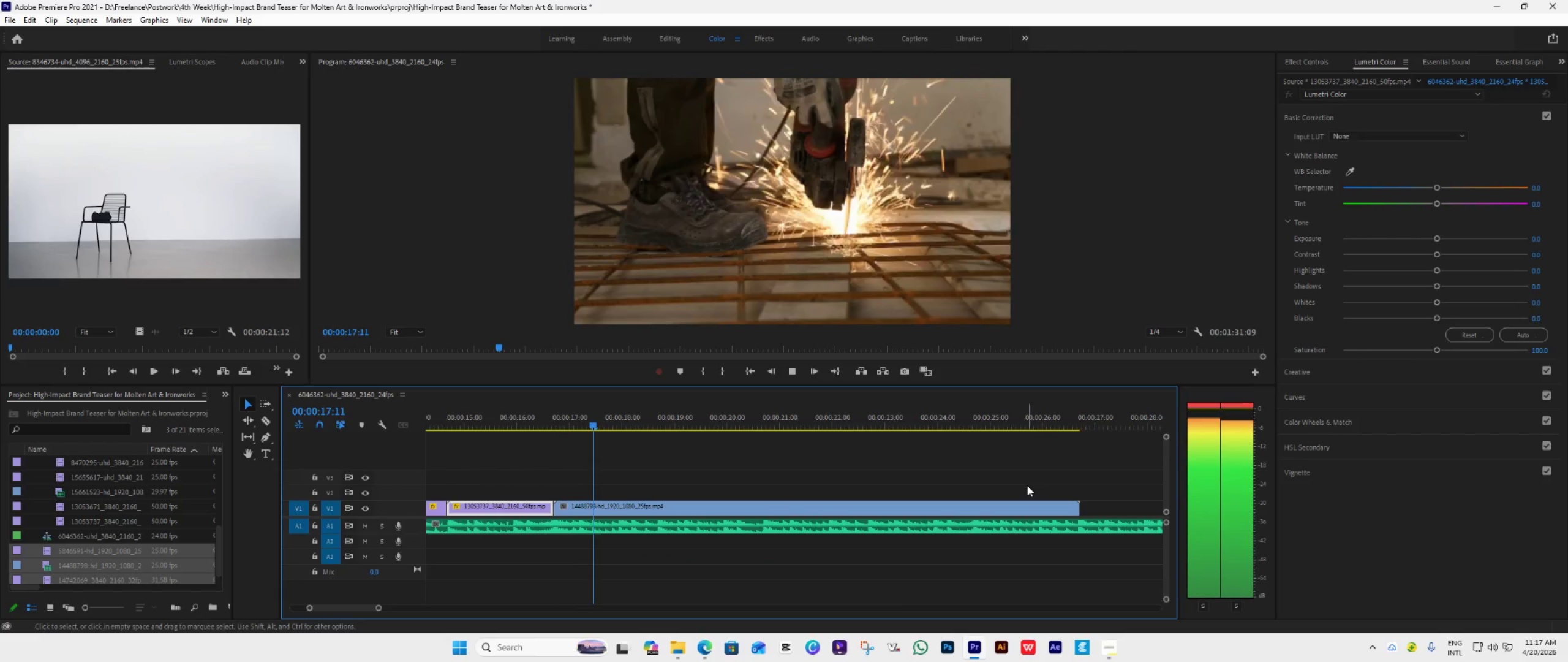 
key(Space)
 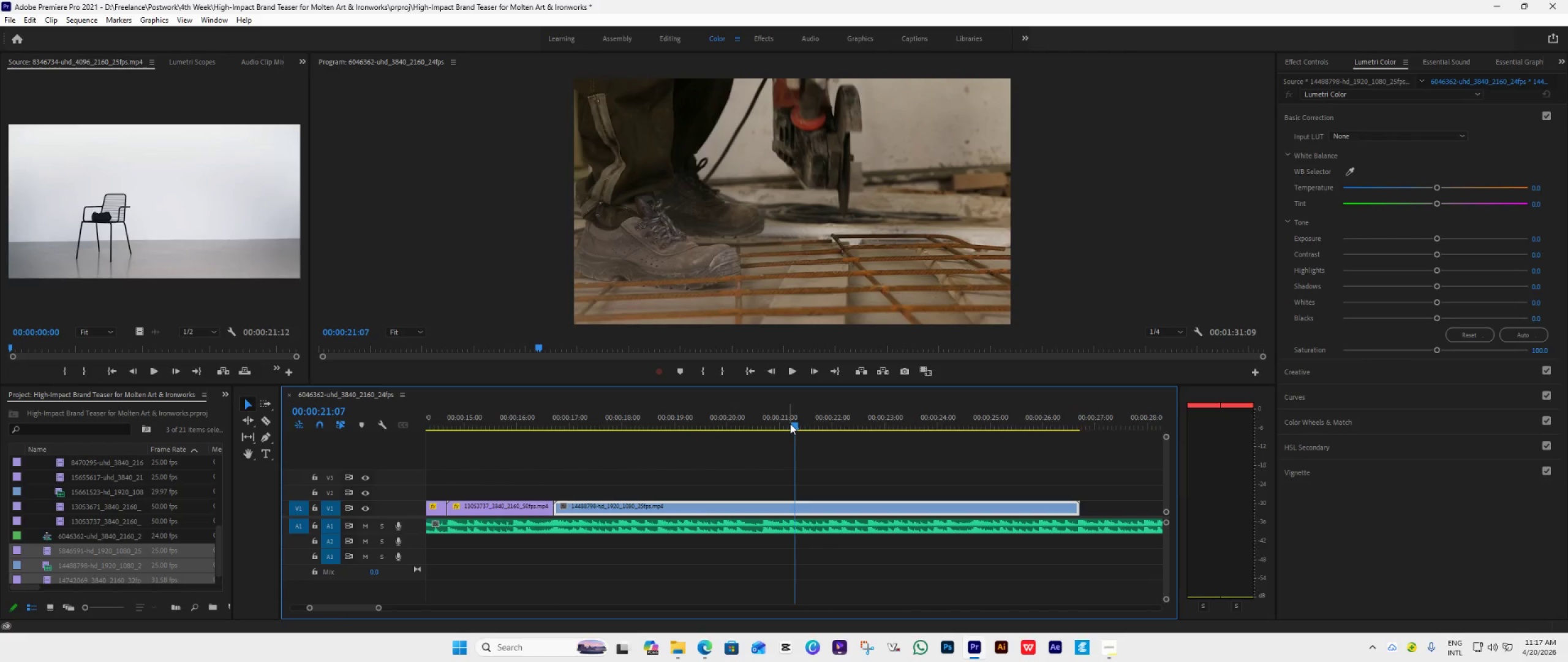 
left_click_drag(start_coordinate=[790, 424], to_coordinate=[658, 484])
 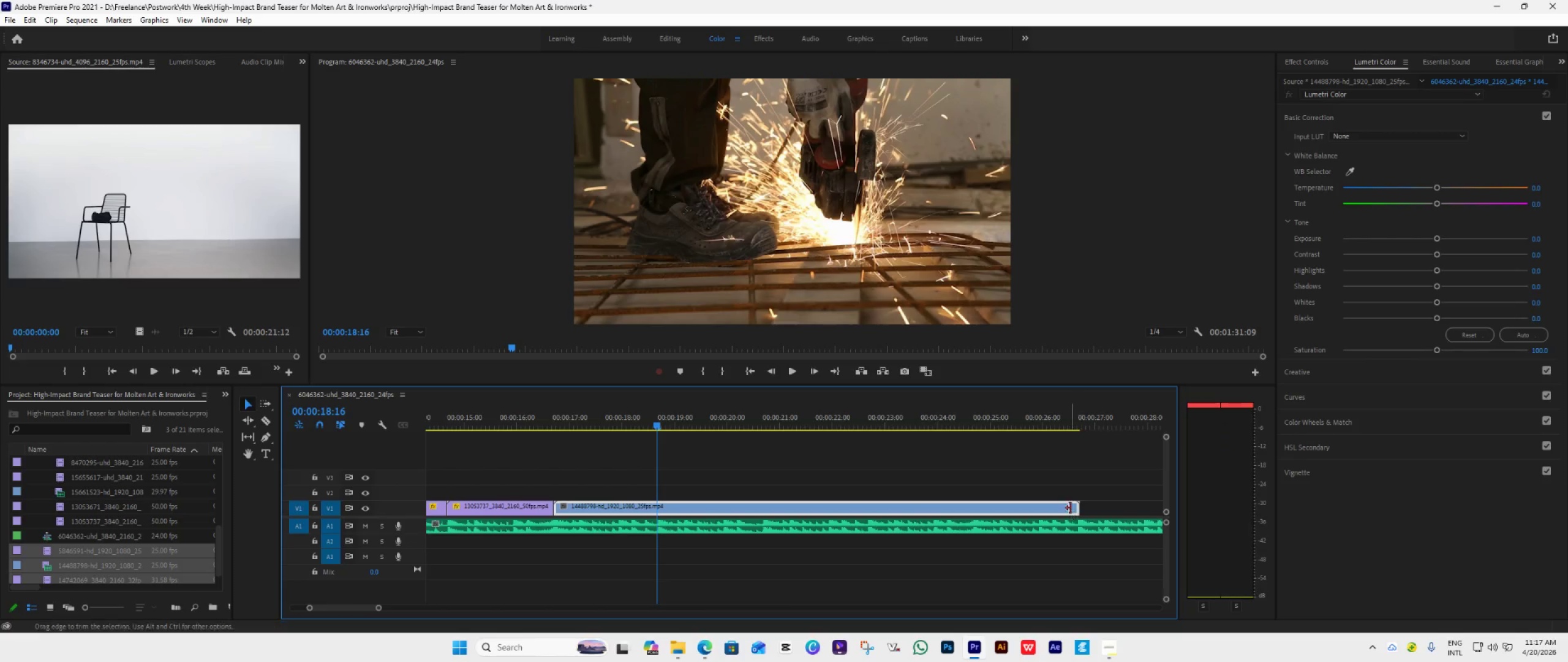 
left_click_drag(start_coordinate=[1073, 508], to_coordinate=[650, 566])
 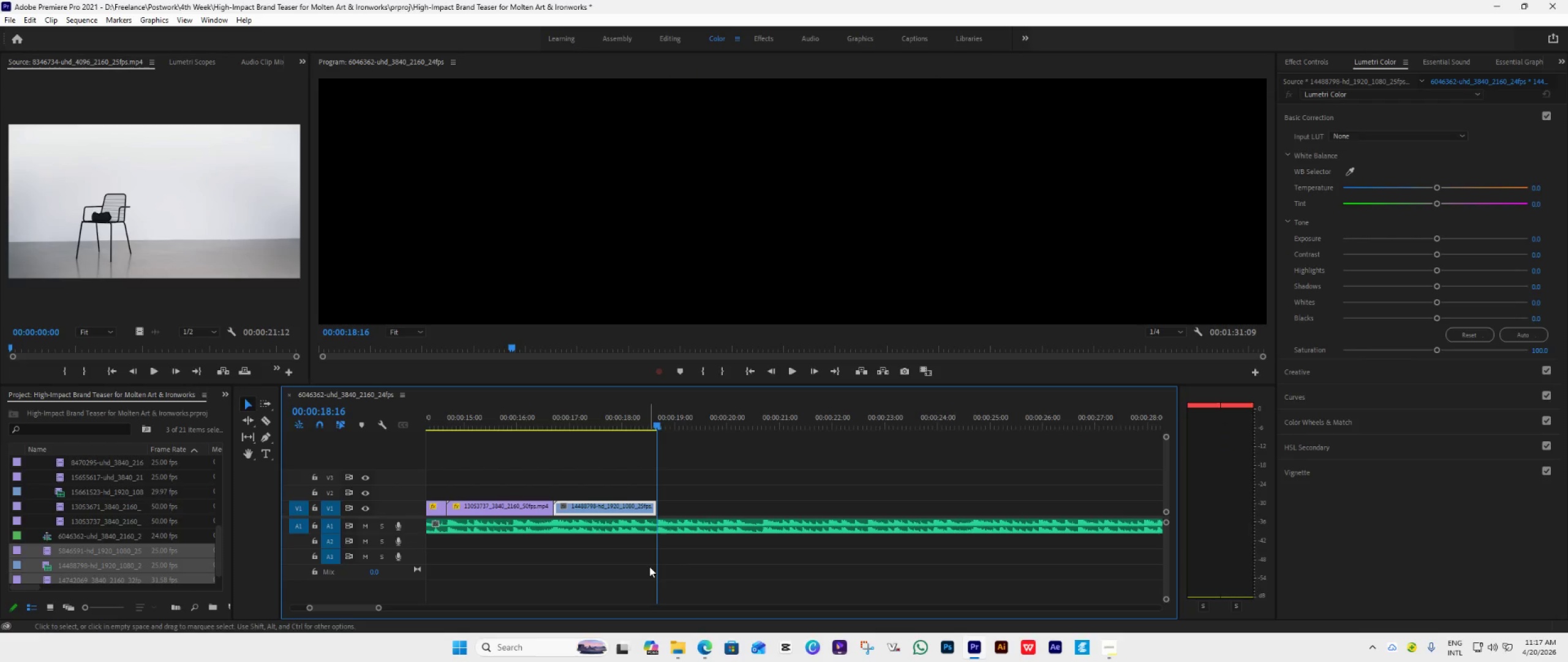 
hold_key(key=AltLeft, duration=0.56)
scroll: coordinate [649, 566], scroll_direction: down, amount: 5.0
 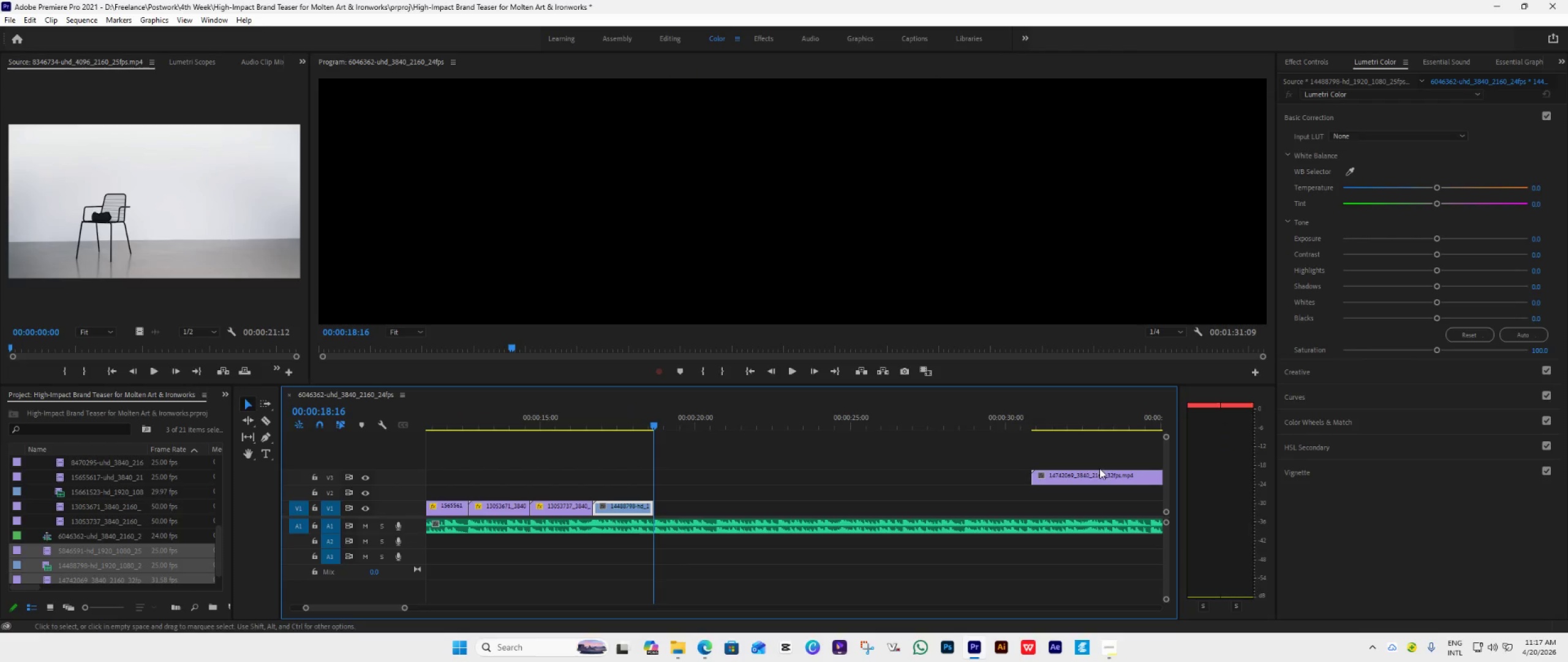 
left_click_drag(start_coordinate=[1086, 474], to_coordinate=[707, 512])
 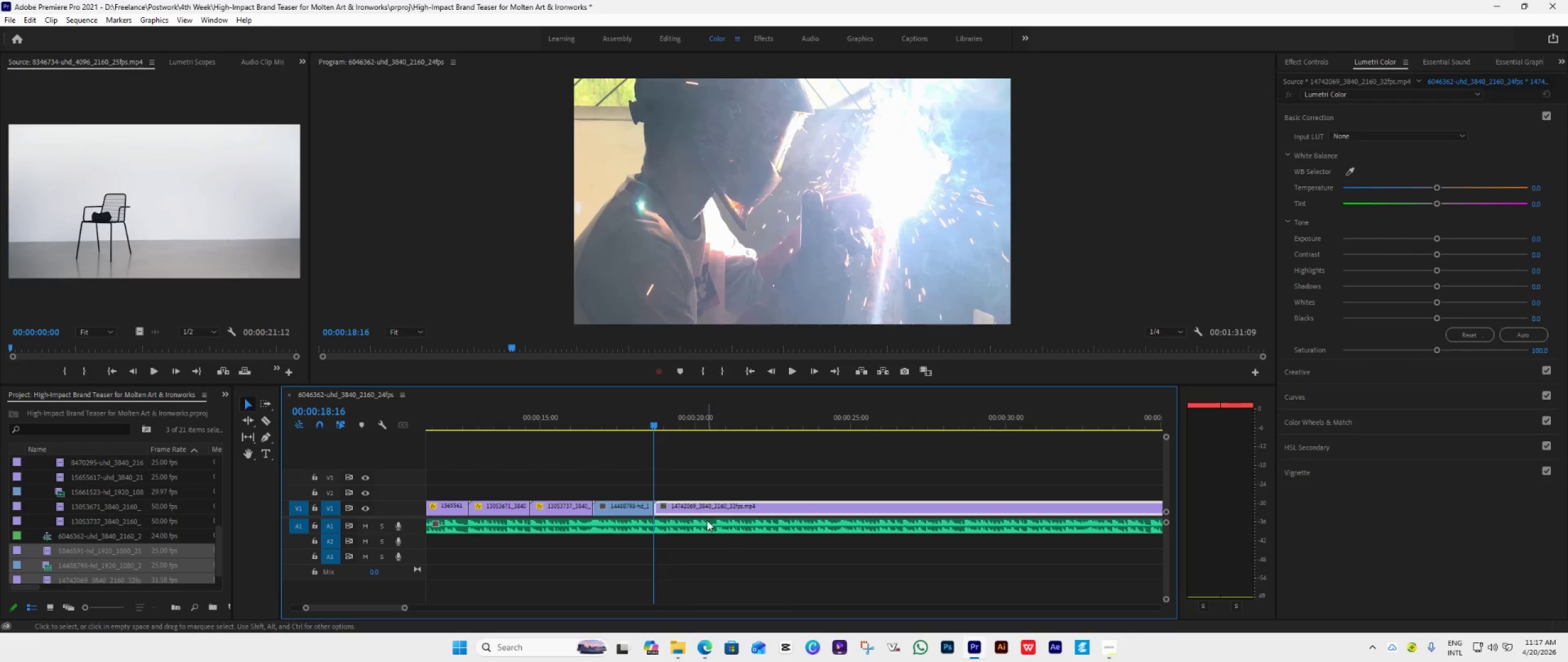 
scroll: coordinate [705, 535], scroll_direction: down, amount: 5.0
 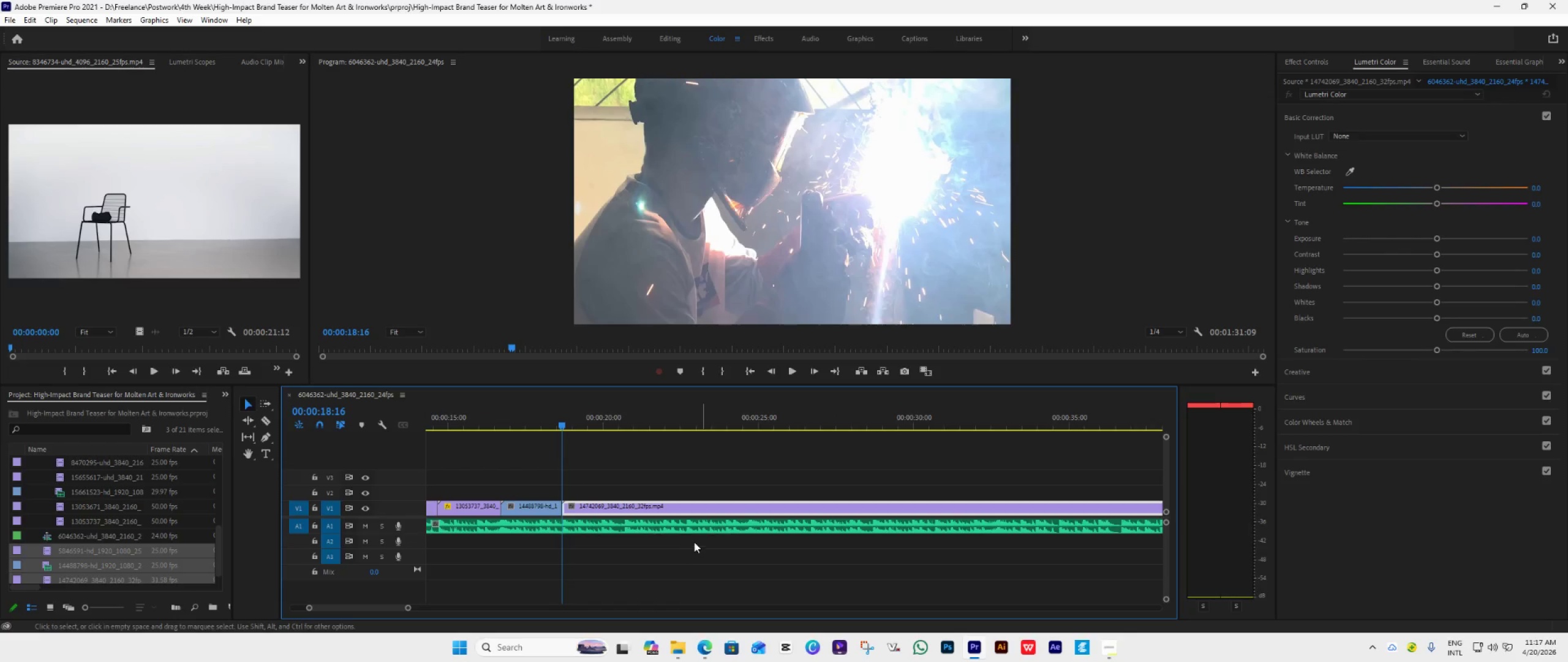 
hold_key(key=AltLeft, duration=0.39)
scroll: coordinate [691, 539], scroll_direction: up, amount: 15.0
 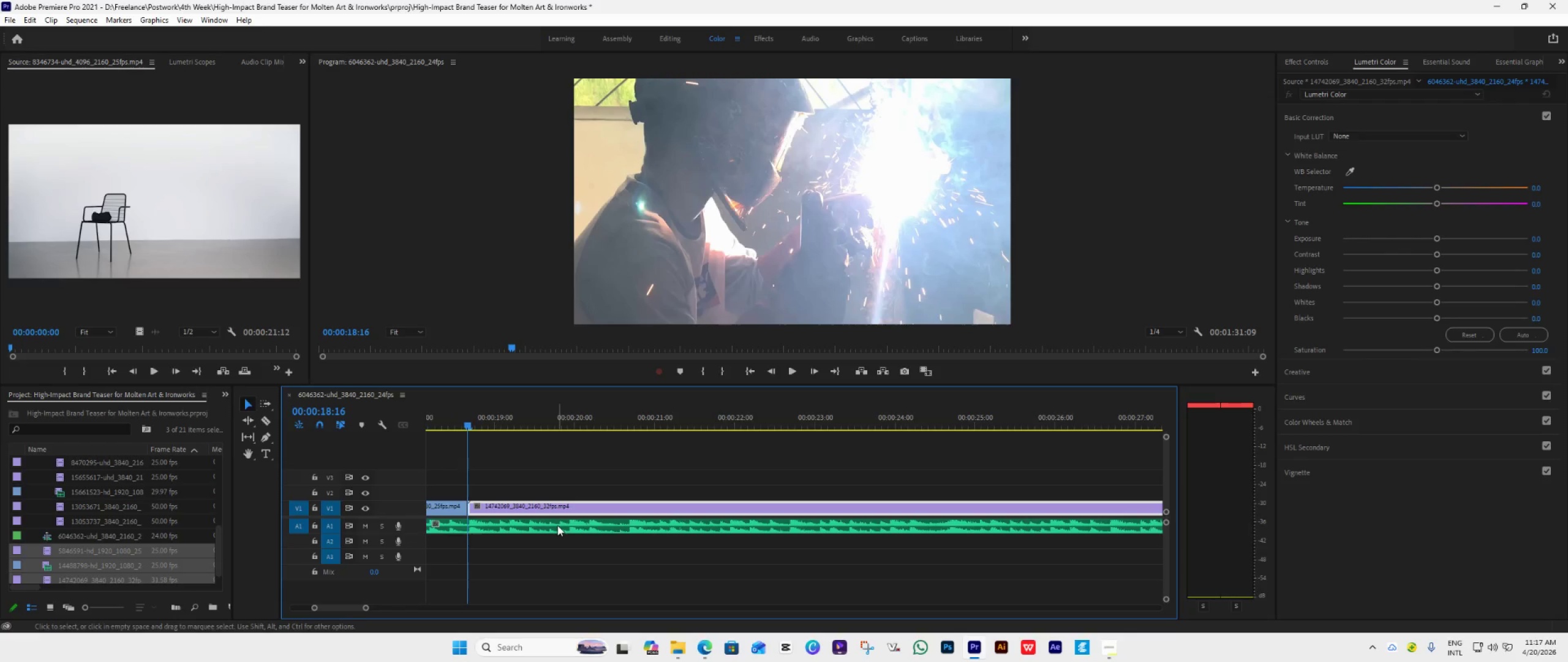 
key(C)
 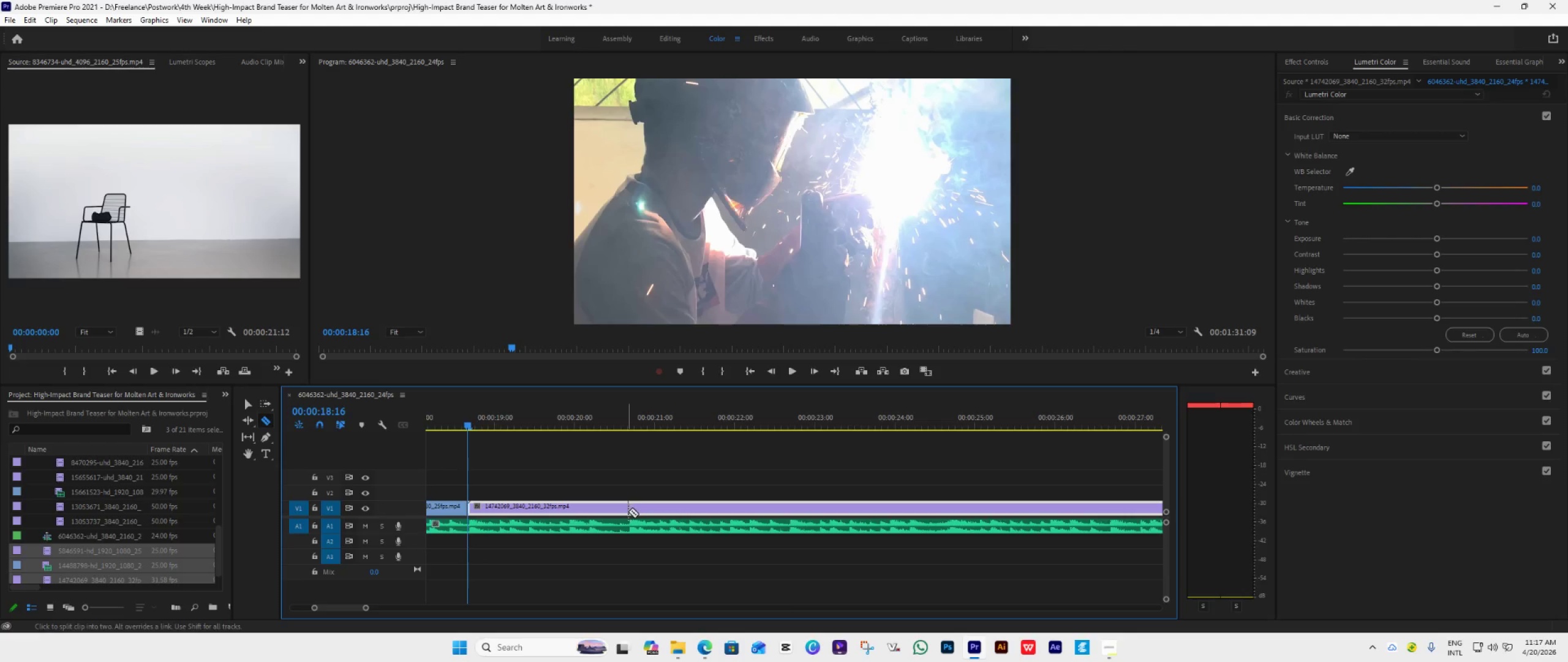 
left_click([628, 511])
 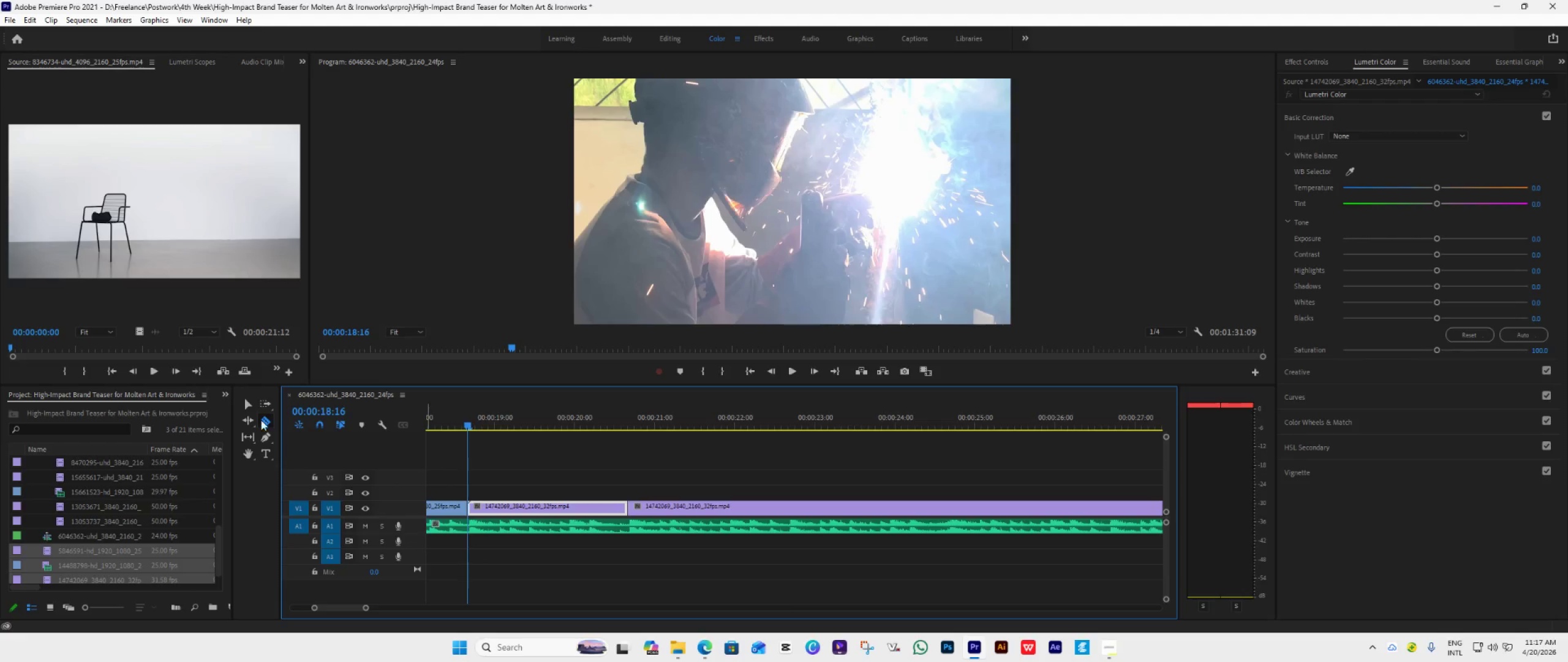 
left_click([249, 405])
 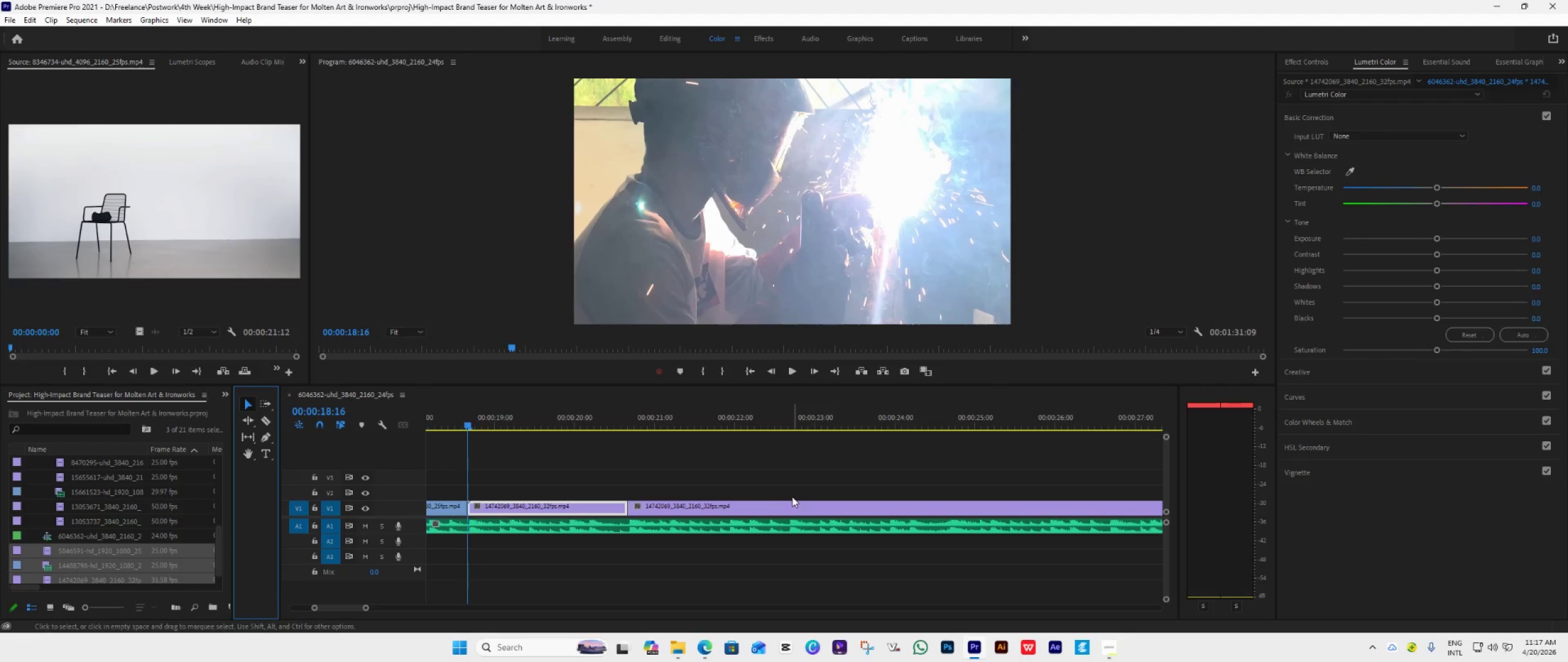 
left_click([775, 504])
 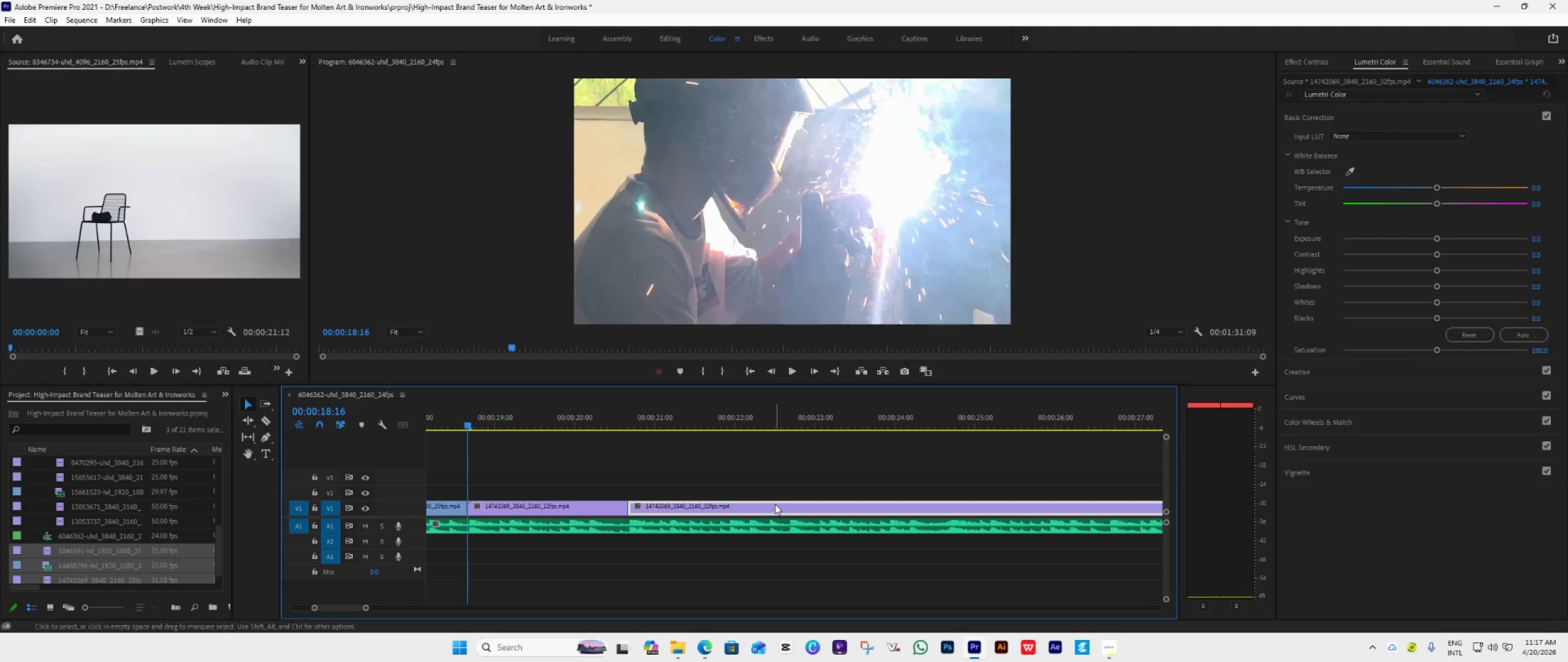 
key(Delete)
 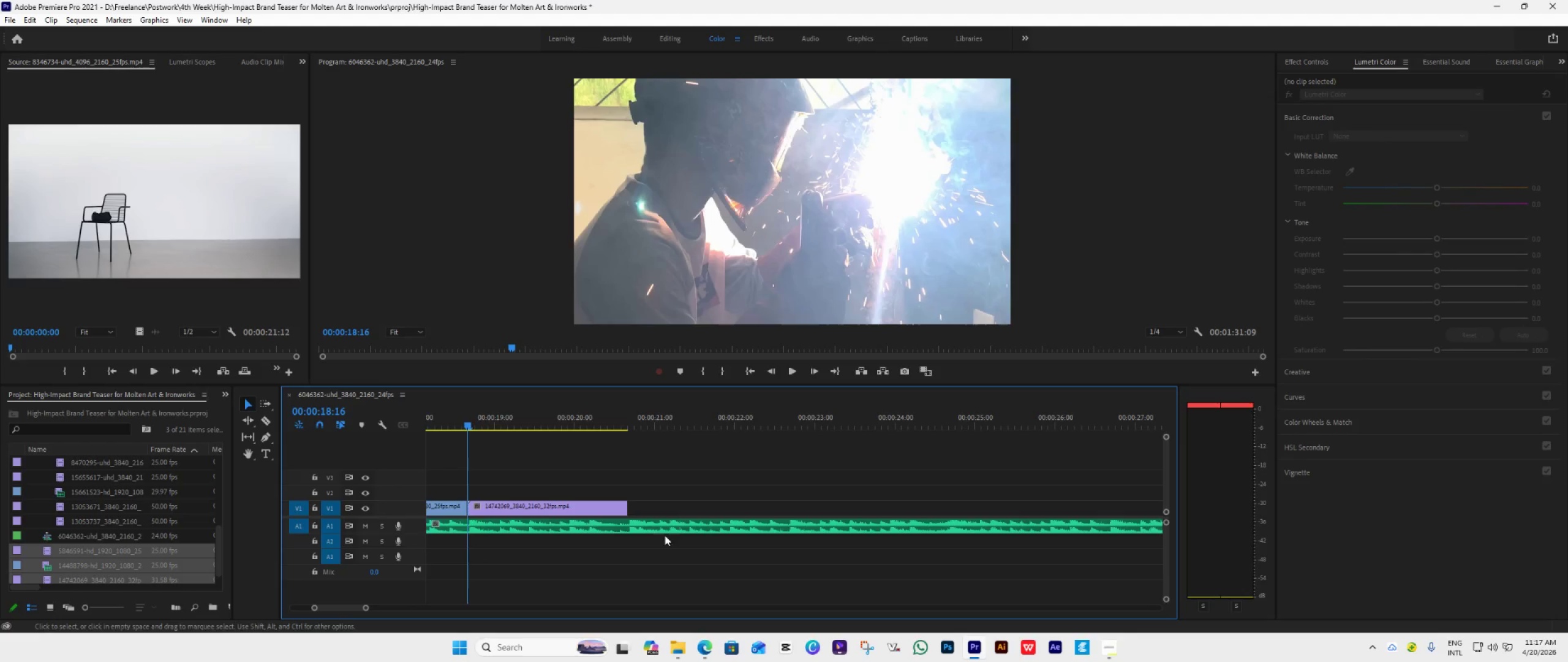 
left_click_drag(start_coordinate=[630, 508], to_coordinate=[633, 517])
 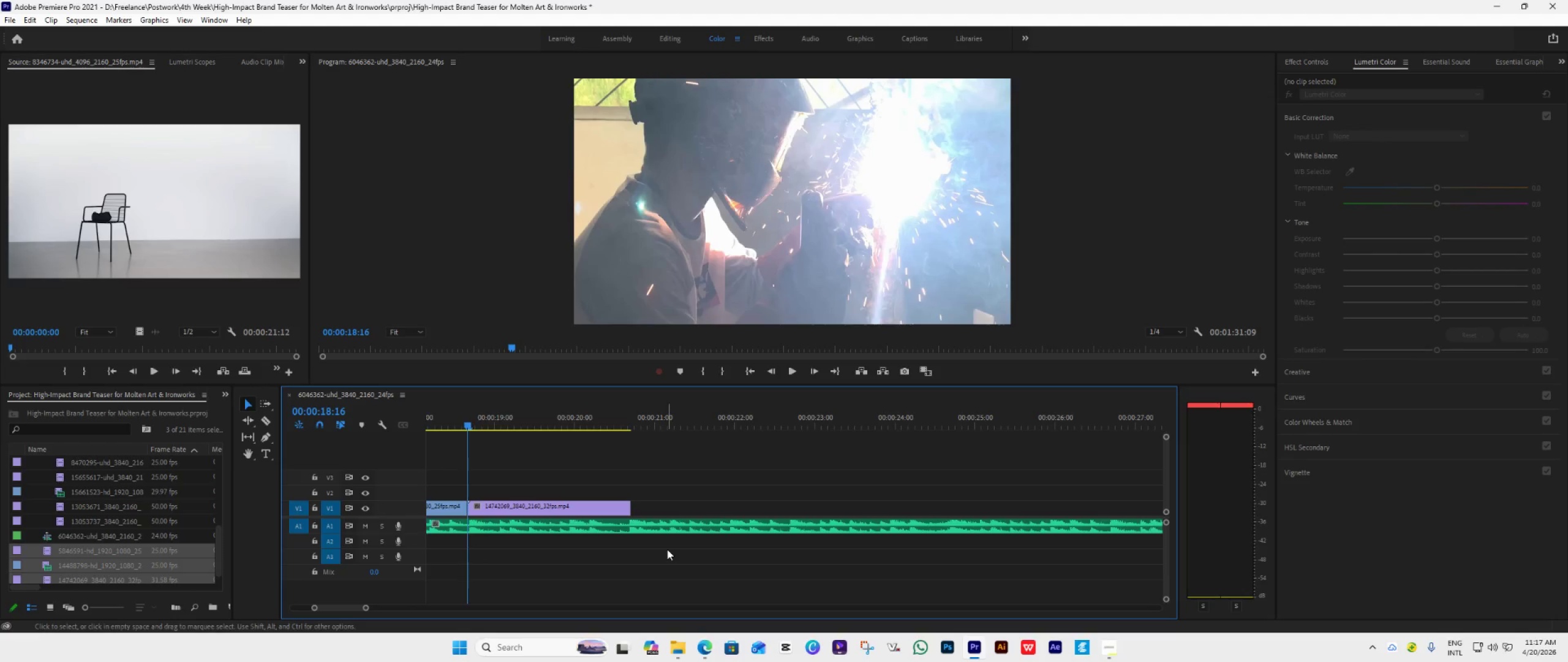 
scroll: coordinate [667, 549], scroll_direction: down, amount: 4.0
 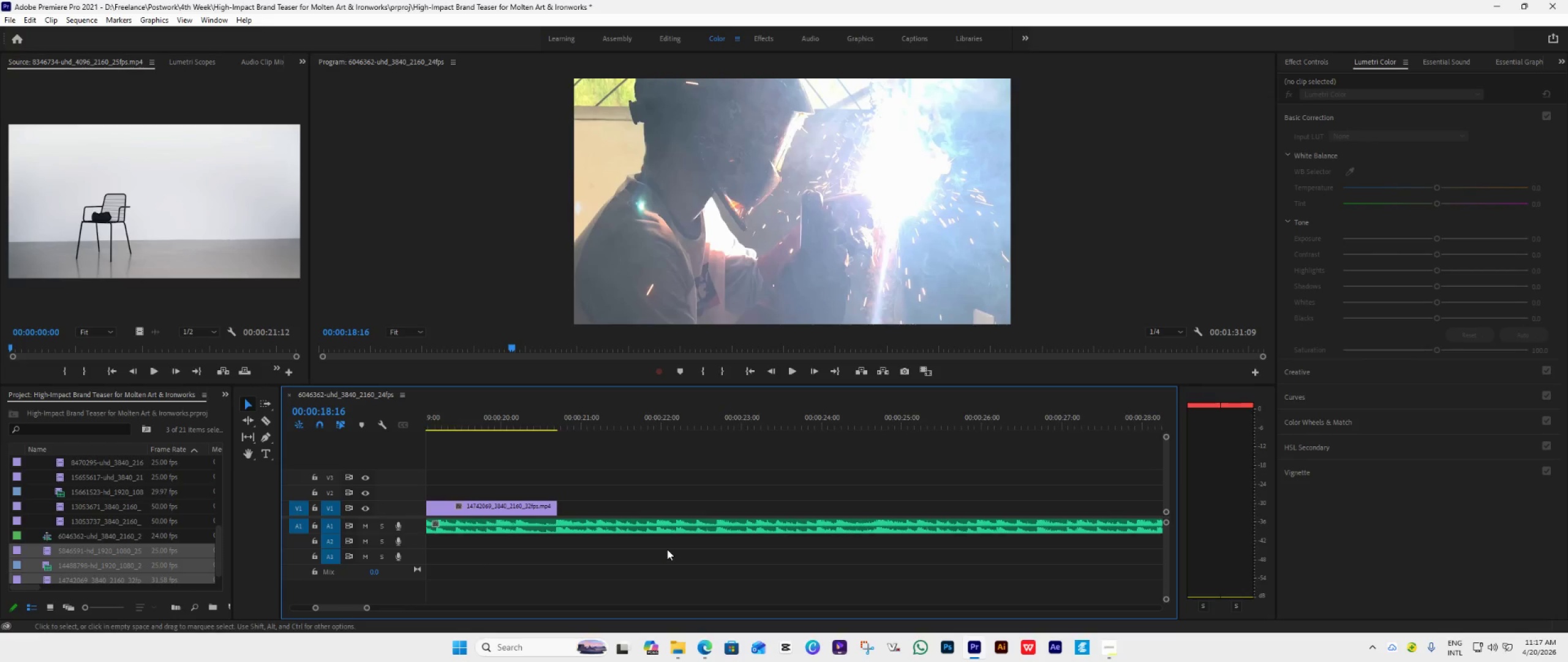 
hold_key(key=AltLeft, duration=0.42)
 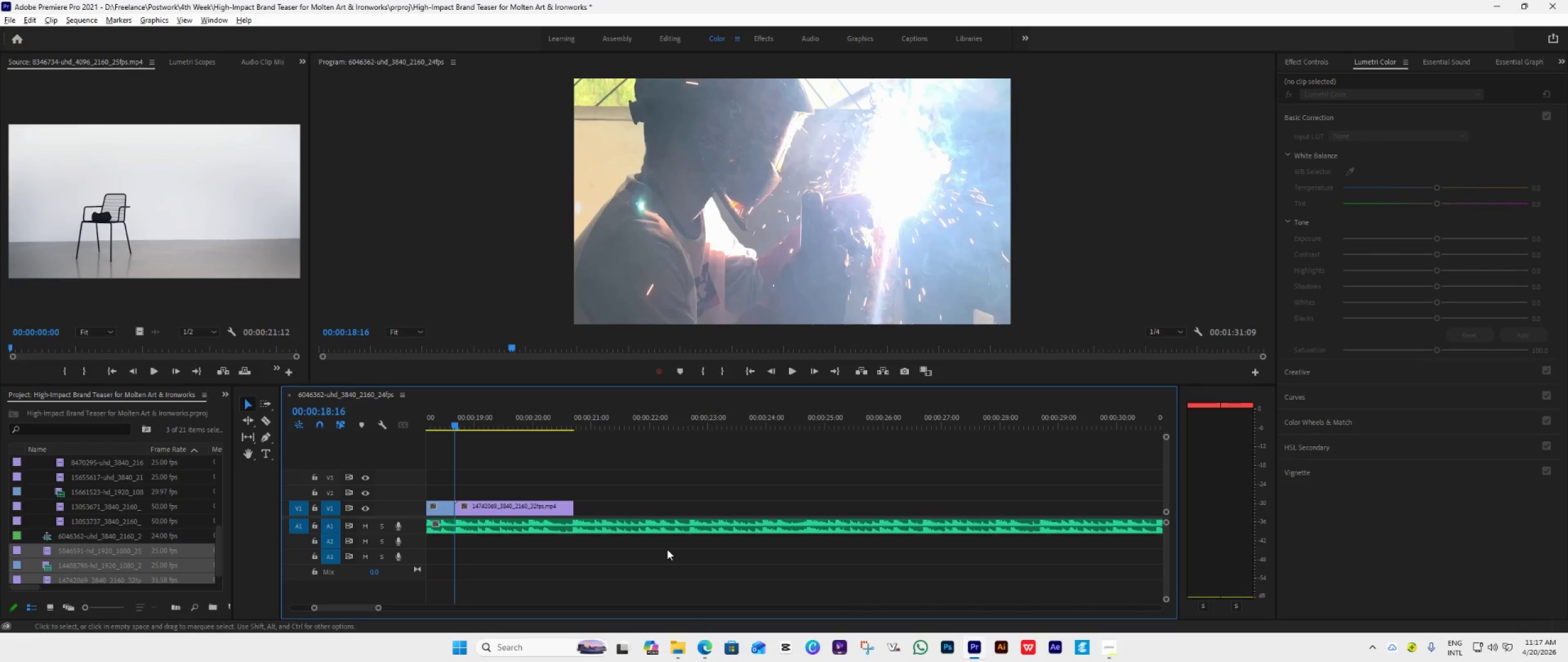 
hold_key(key=AltLeft, duration=0.45)
 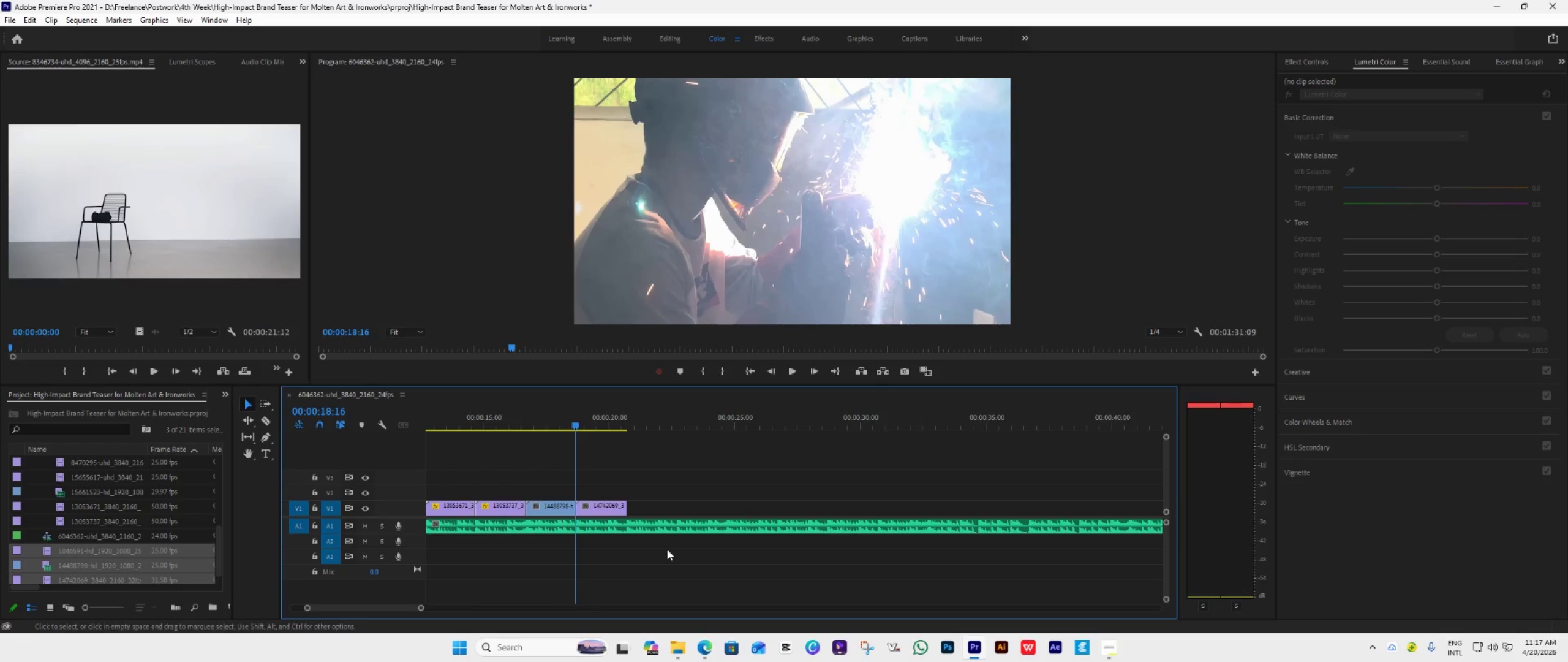 
key(Alt+AltLeft)
 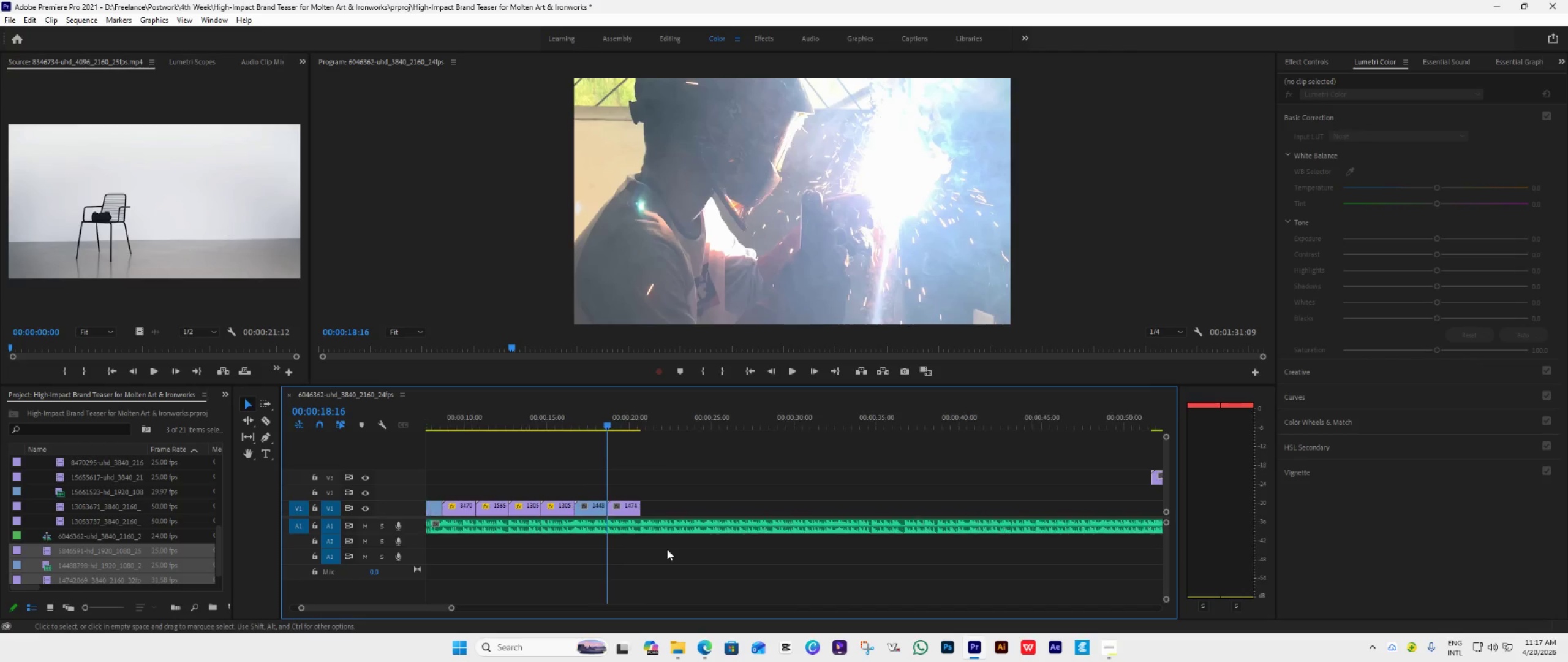 
hold_key(key=AltLeft, duration=0.36)
 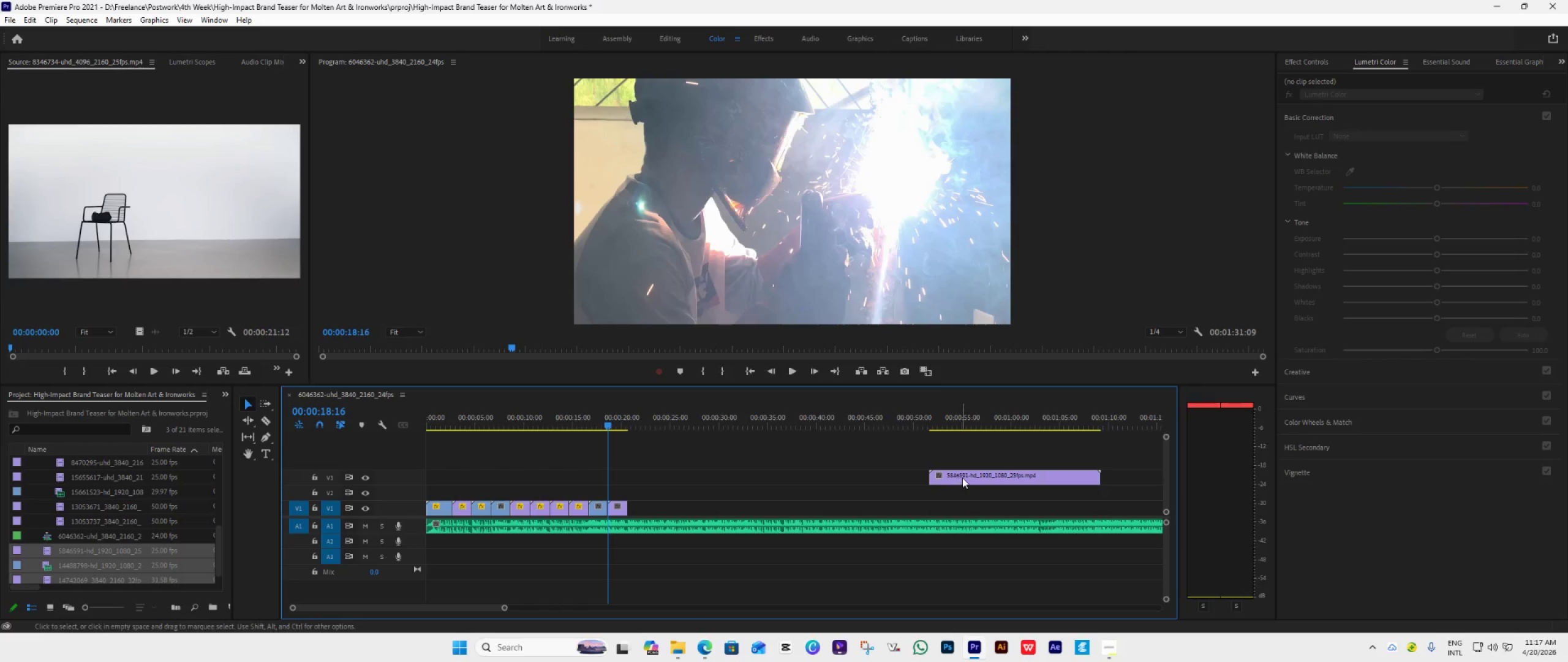 
left_click_drag(start_coordinate=[963, 477], to_coordinate=[756, 510])
 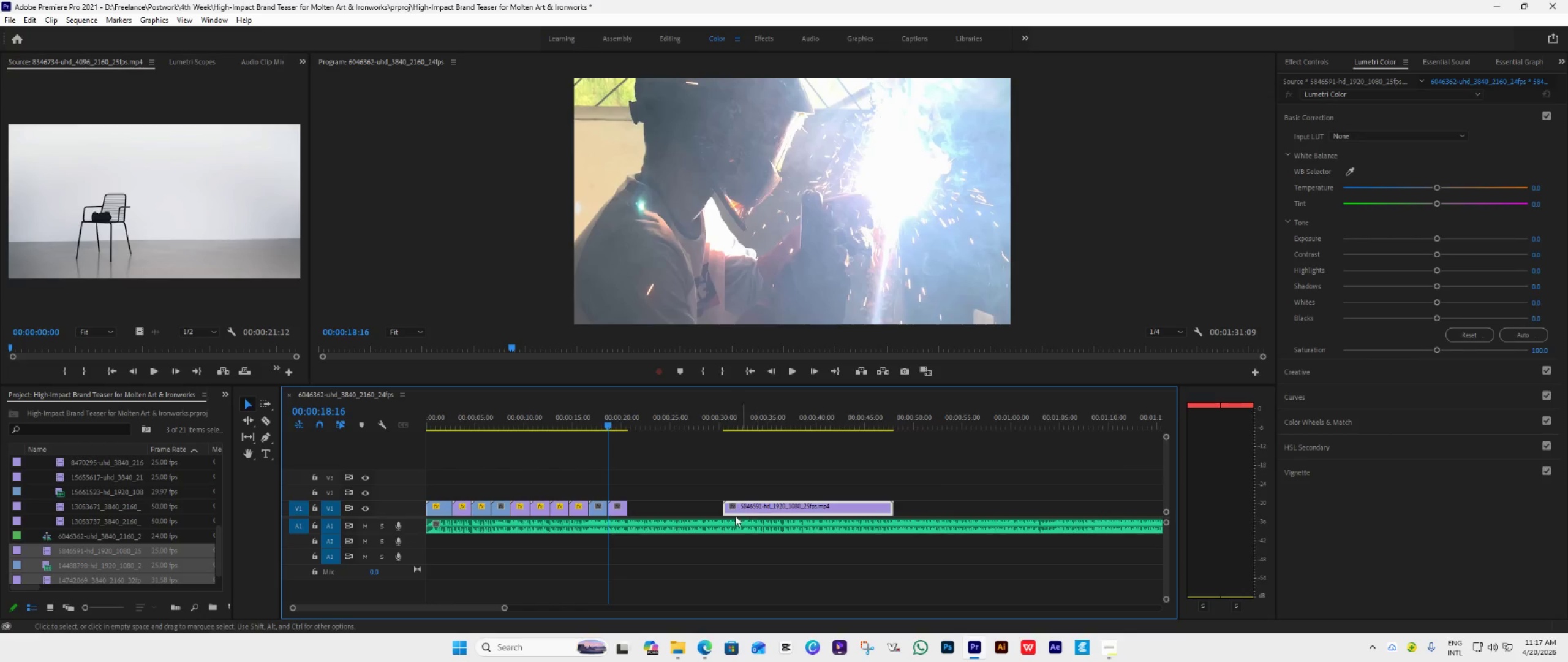 
hold_key(key=AltLeft, duration=0.61)
scroll: coordinate [718, 523], scroll_direction: up, amount: 21.0
 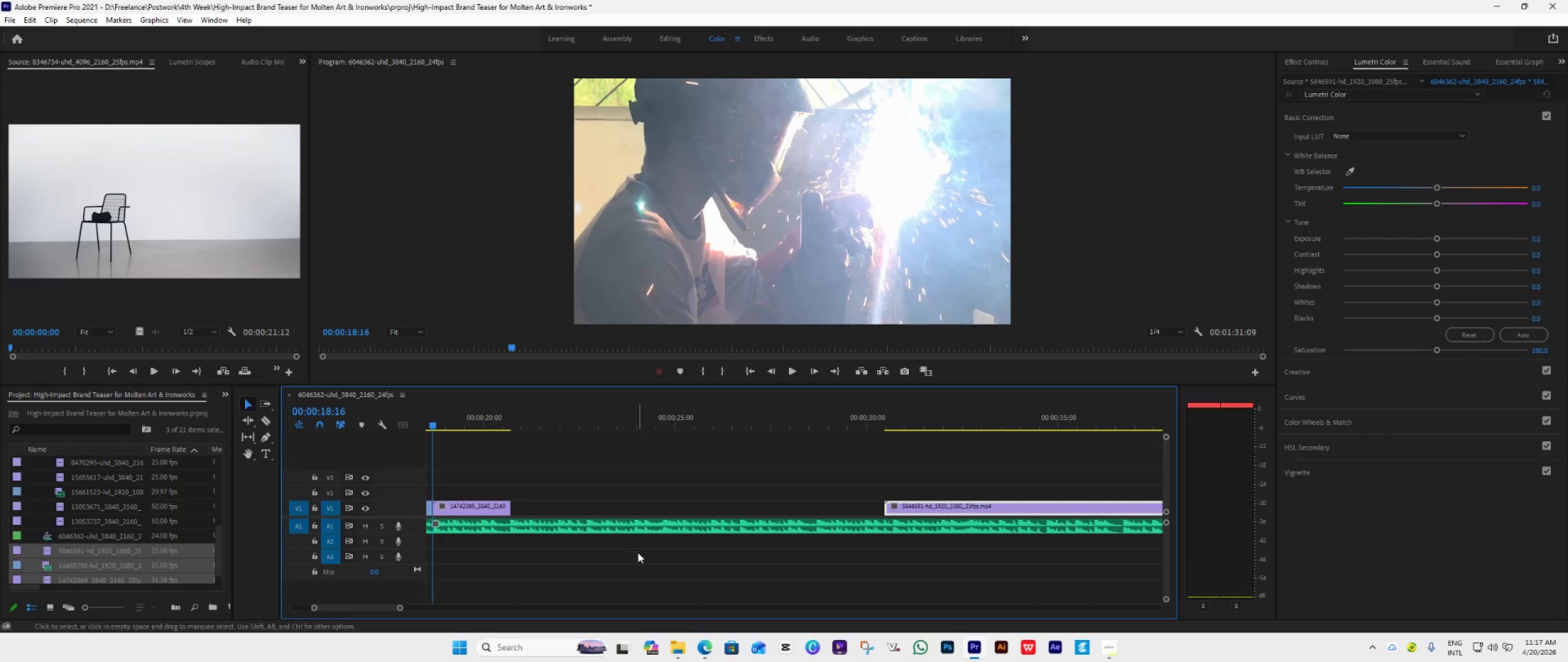 
key(Space)
 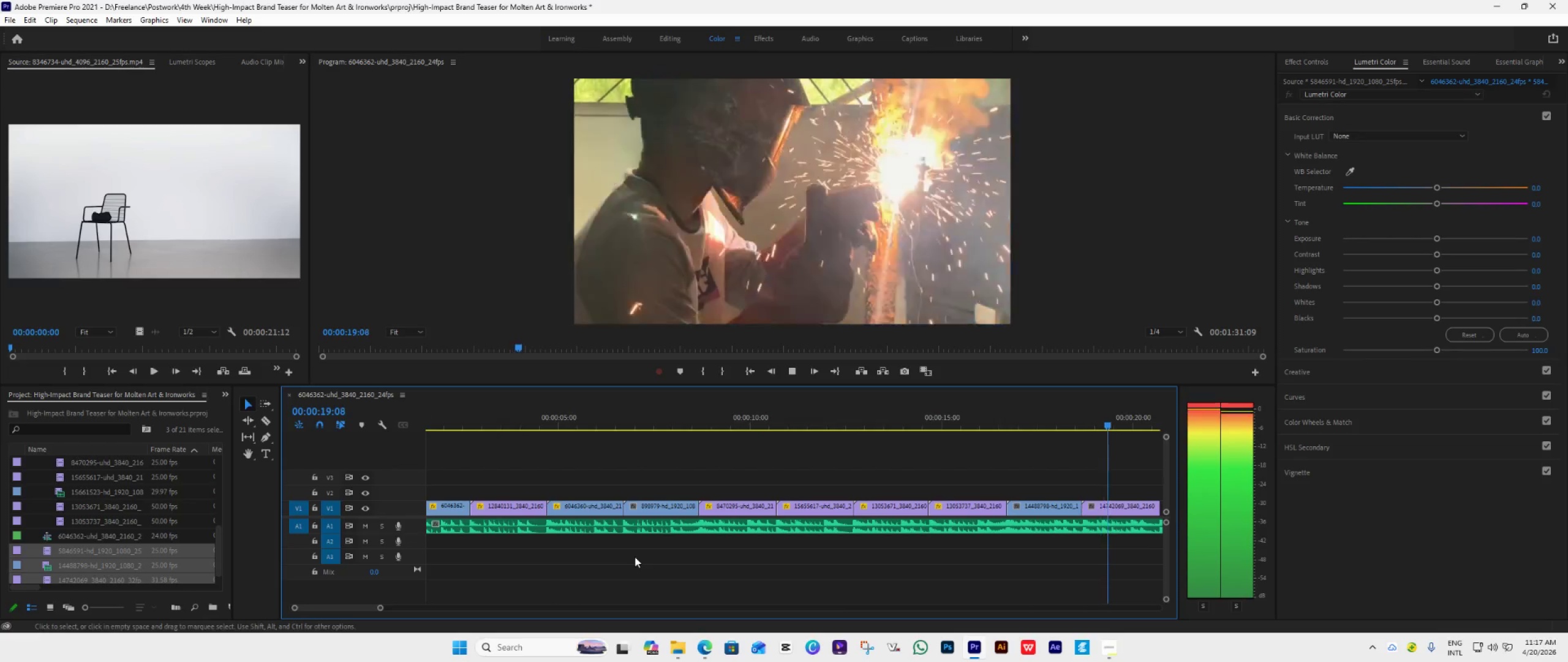 
scroll: coordinate [771, 606], scroll_direction: down, amount: 32.0
 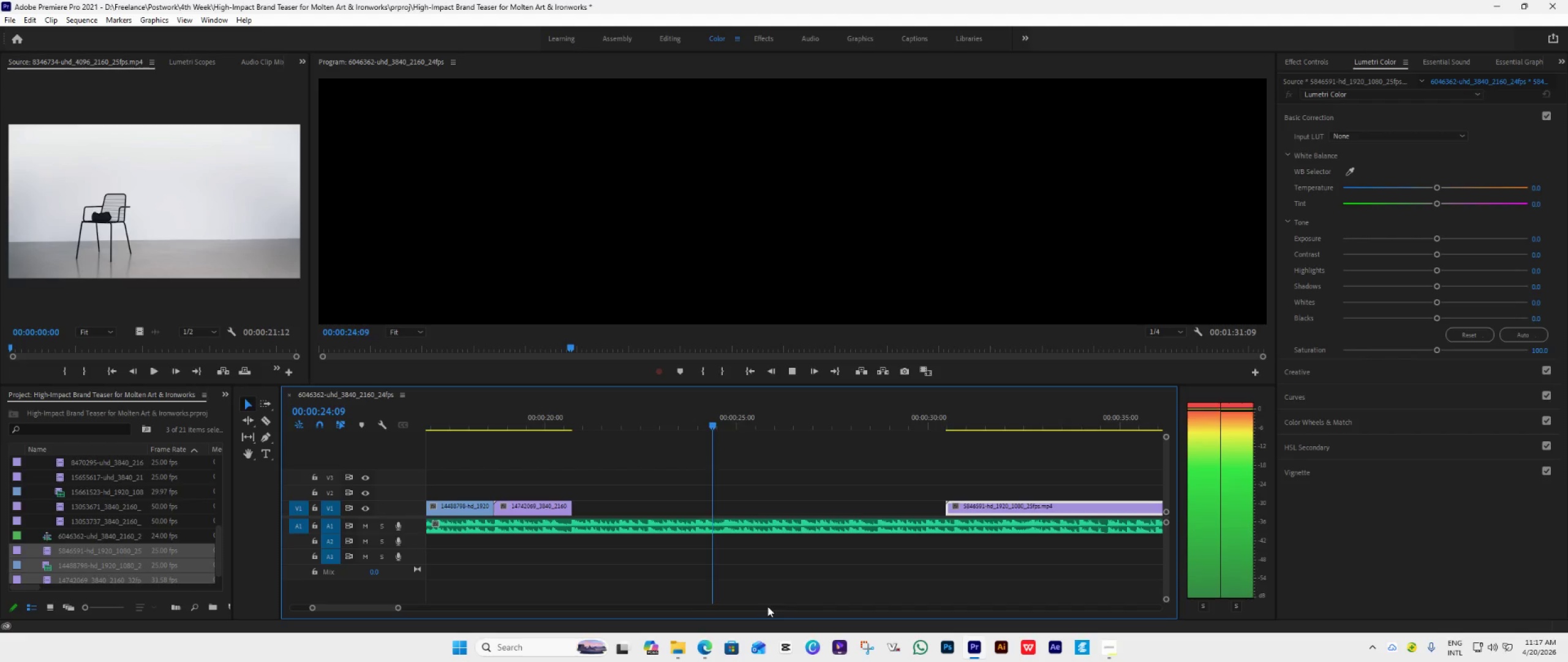 
key(Space)
 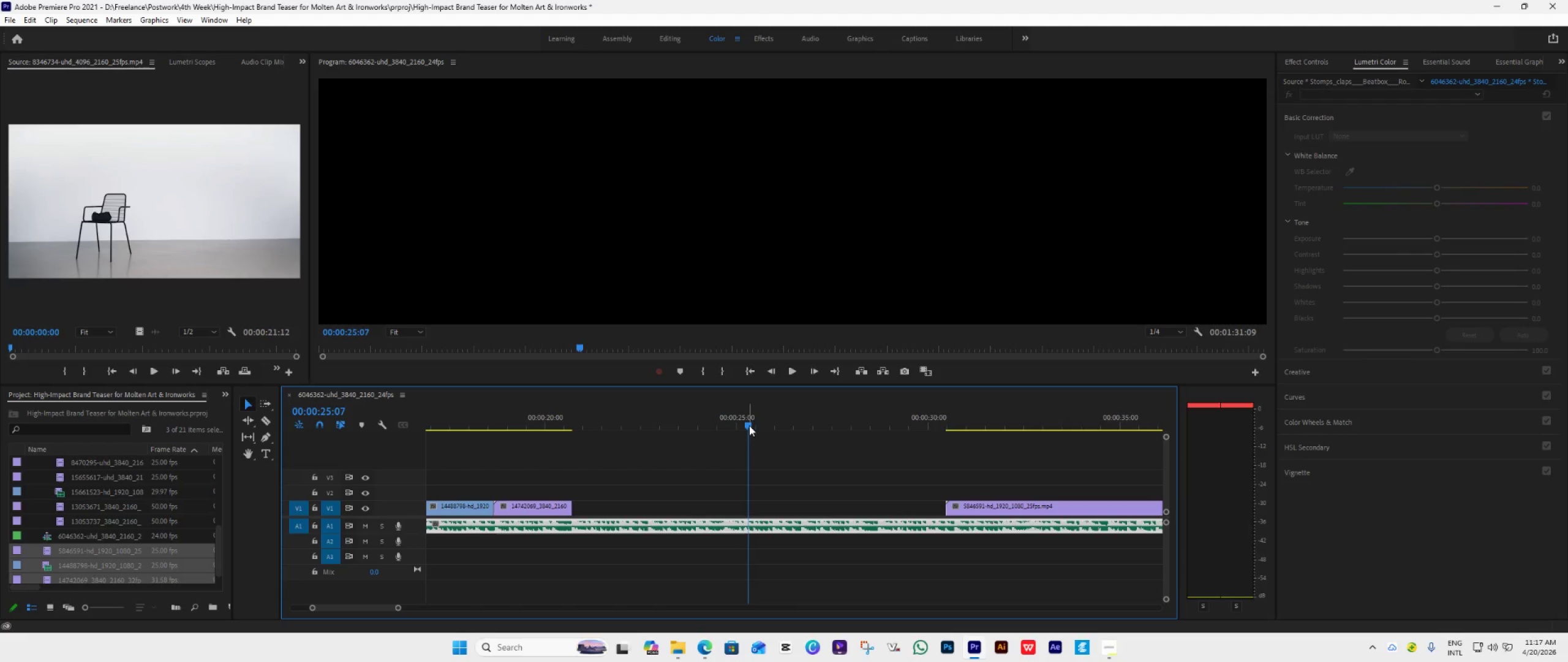 
left_click_drag(start_coordinate=[749, 425], to_coordinate=[650, 503])
 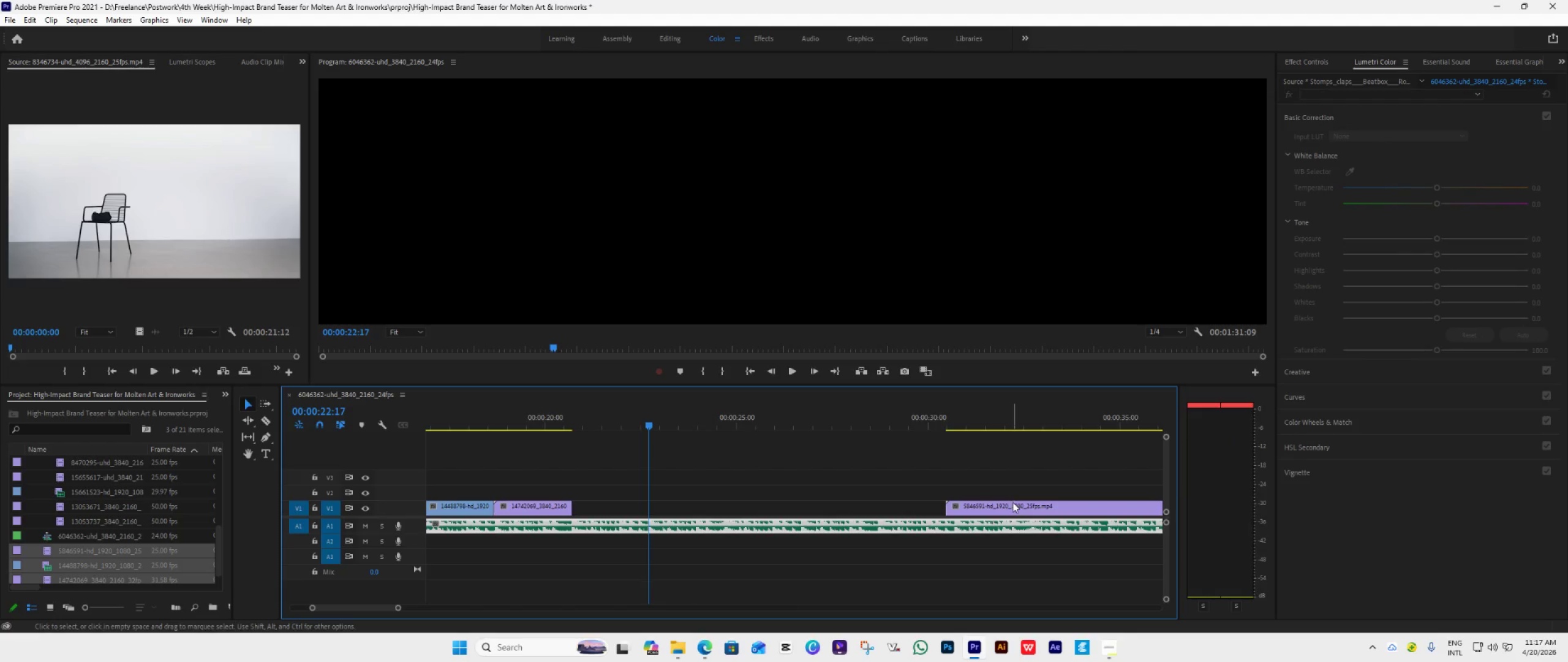 
left_click_drag(start_coordinate=[1012, 503], to_coordinate=[642, 515])
 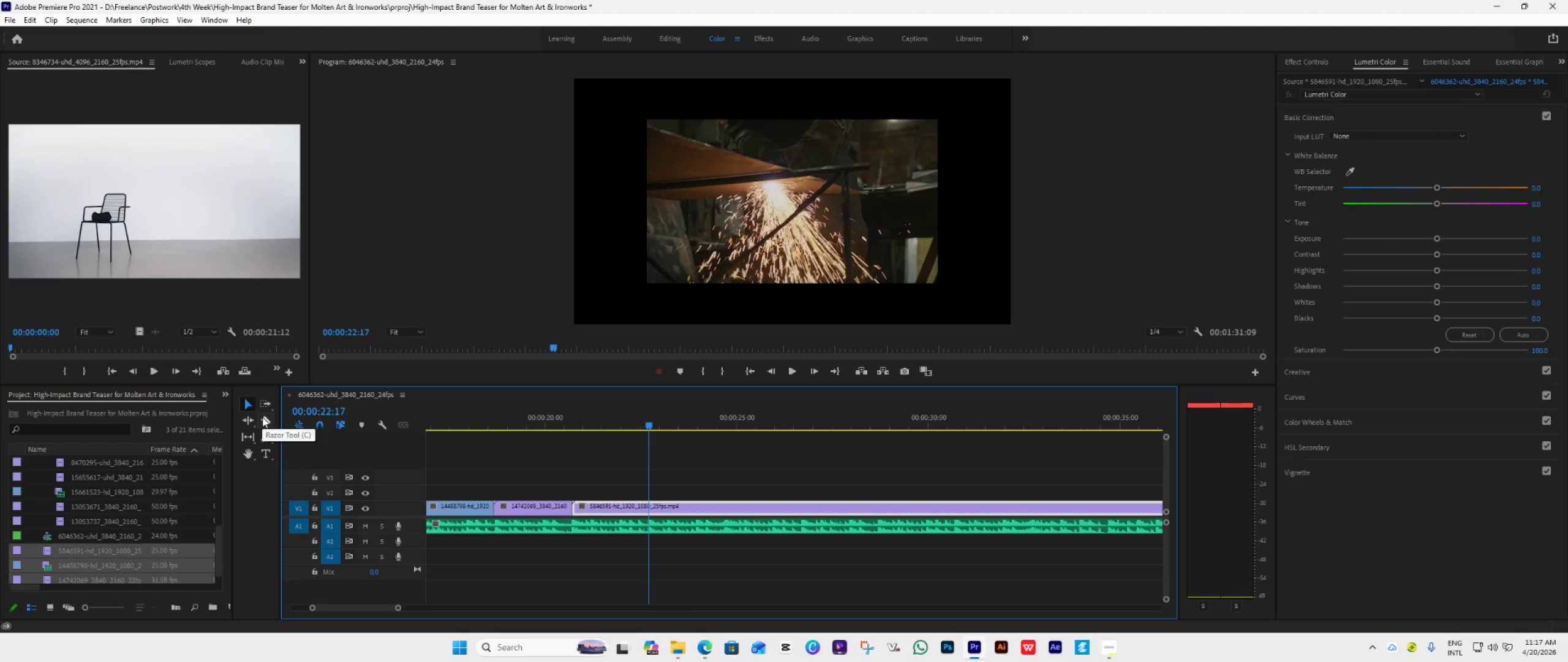 
key(C)
 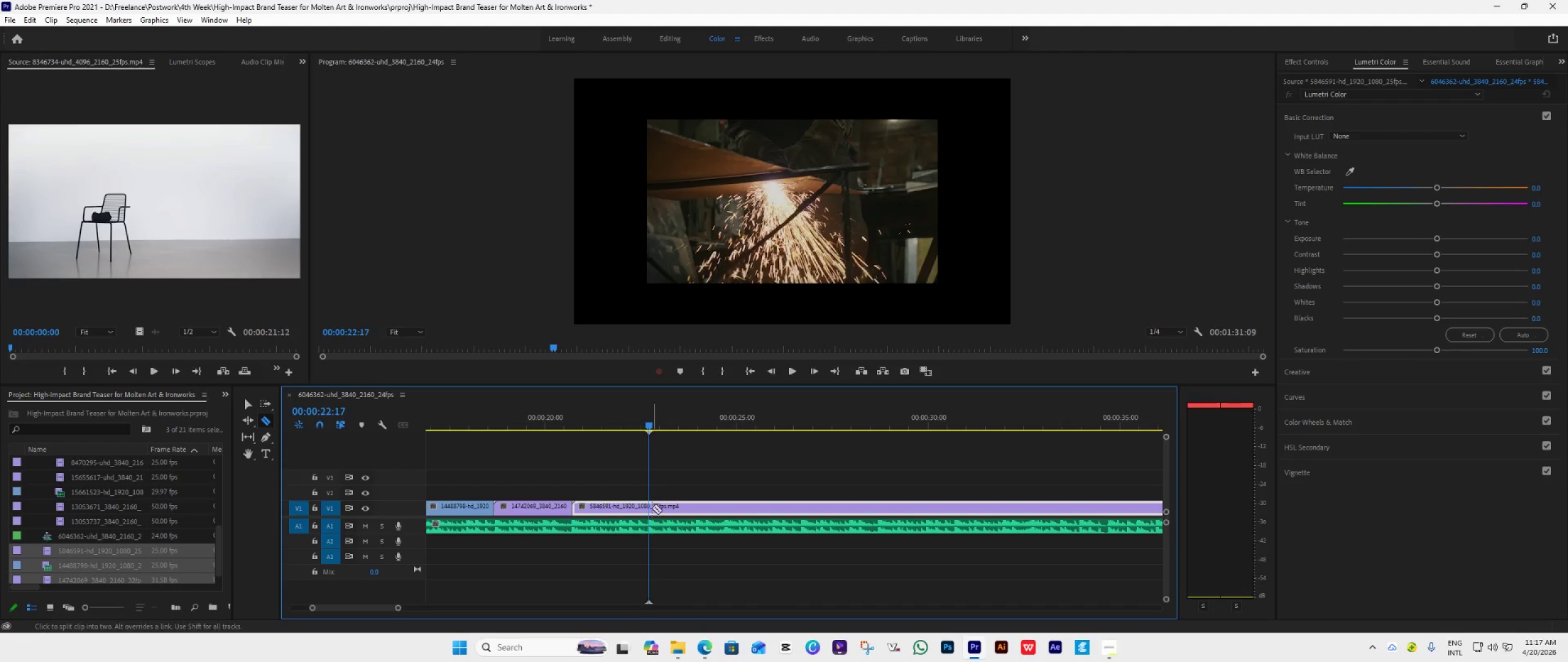 
left_click([650, 509])
 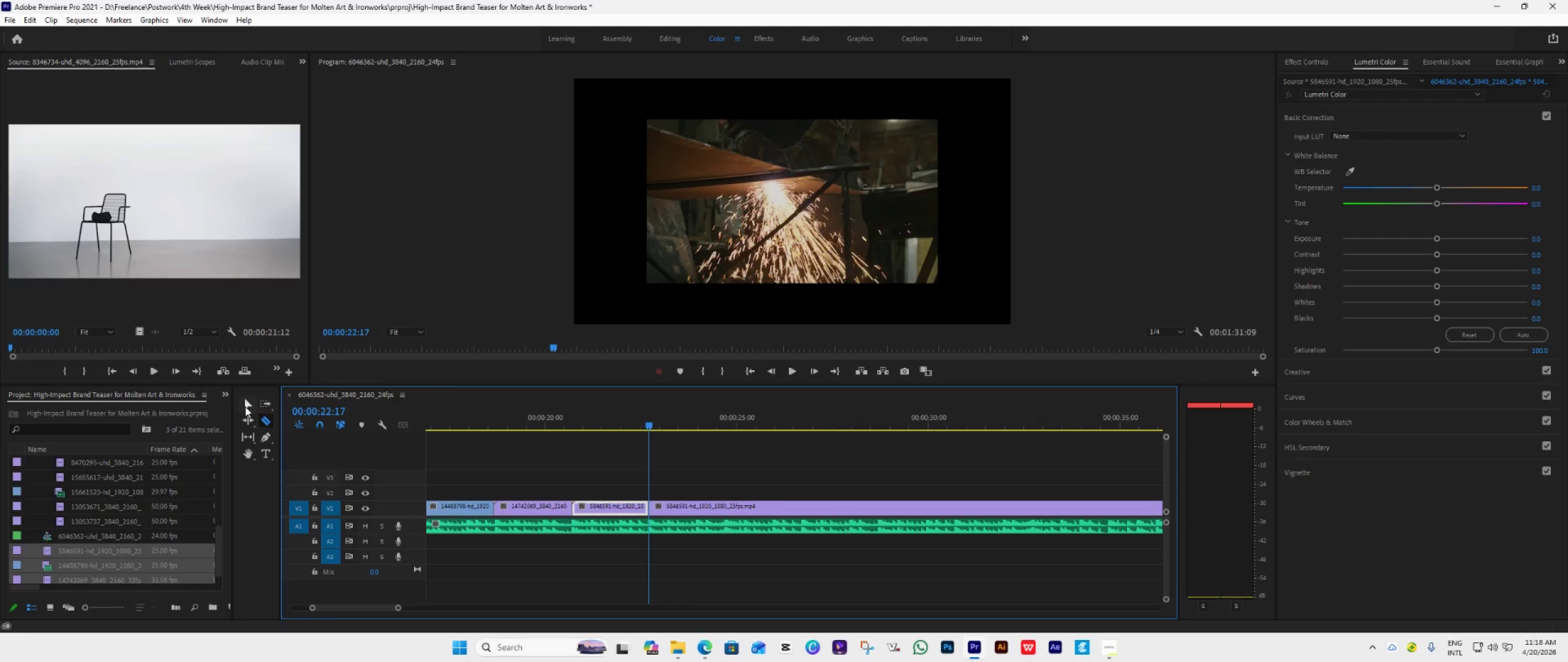 
left_click([244, 405])
 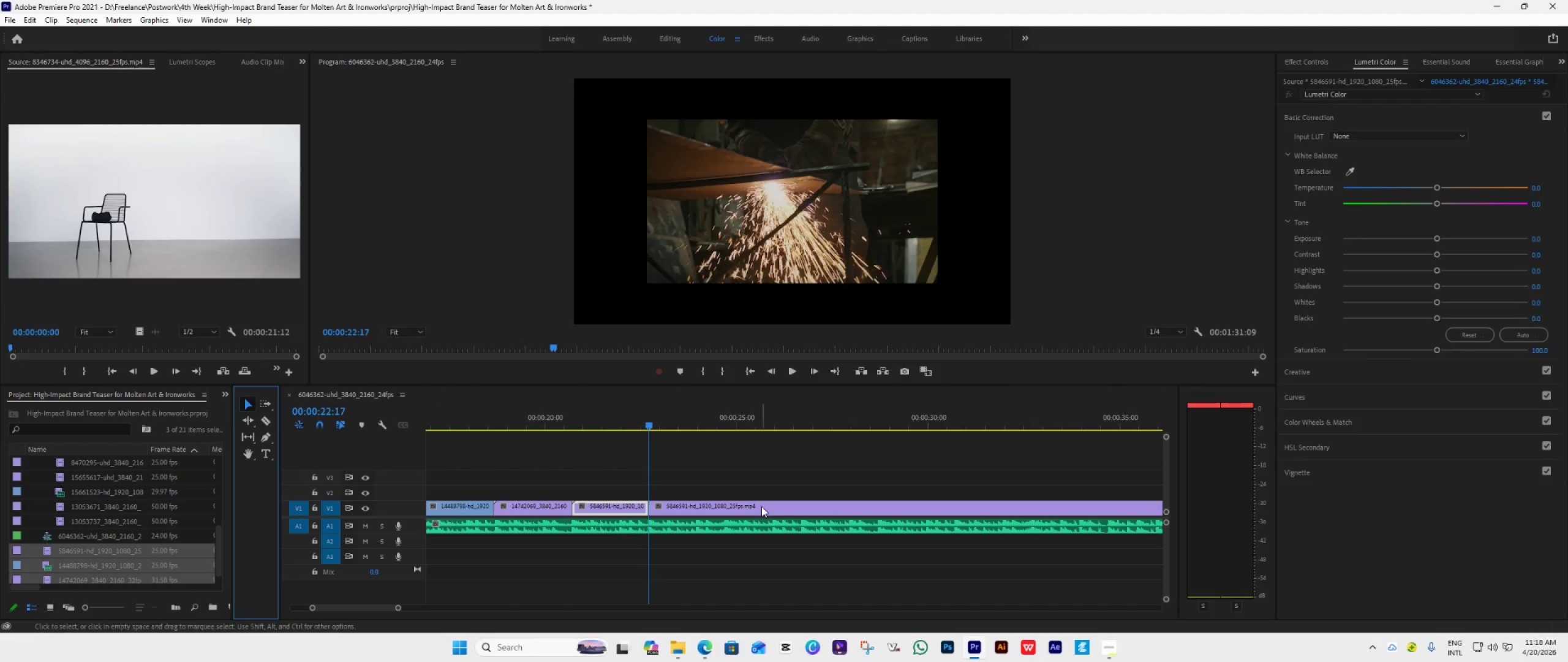 
left_click([761, 506])
 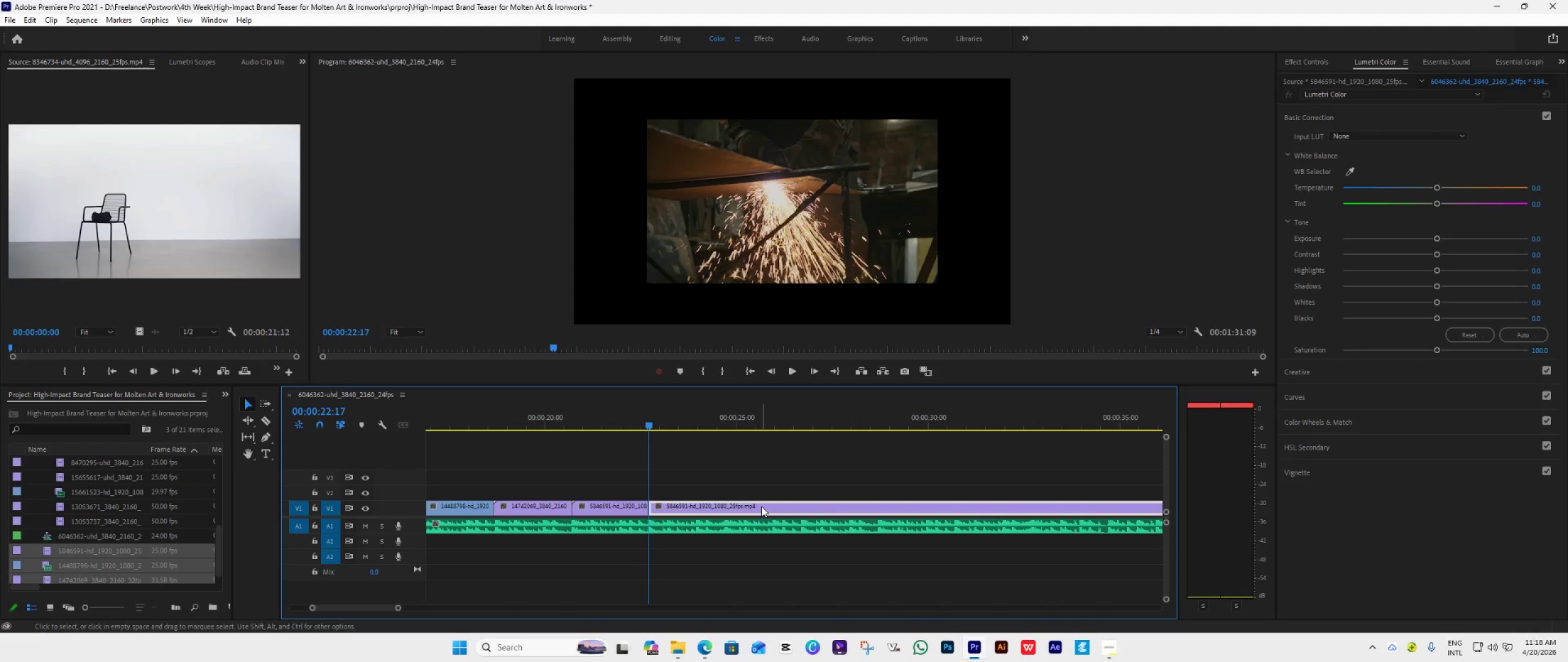 
key(Delete)
 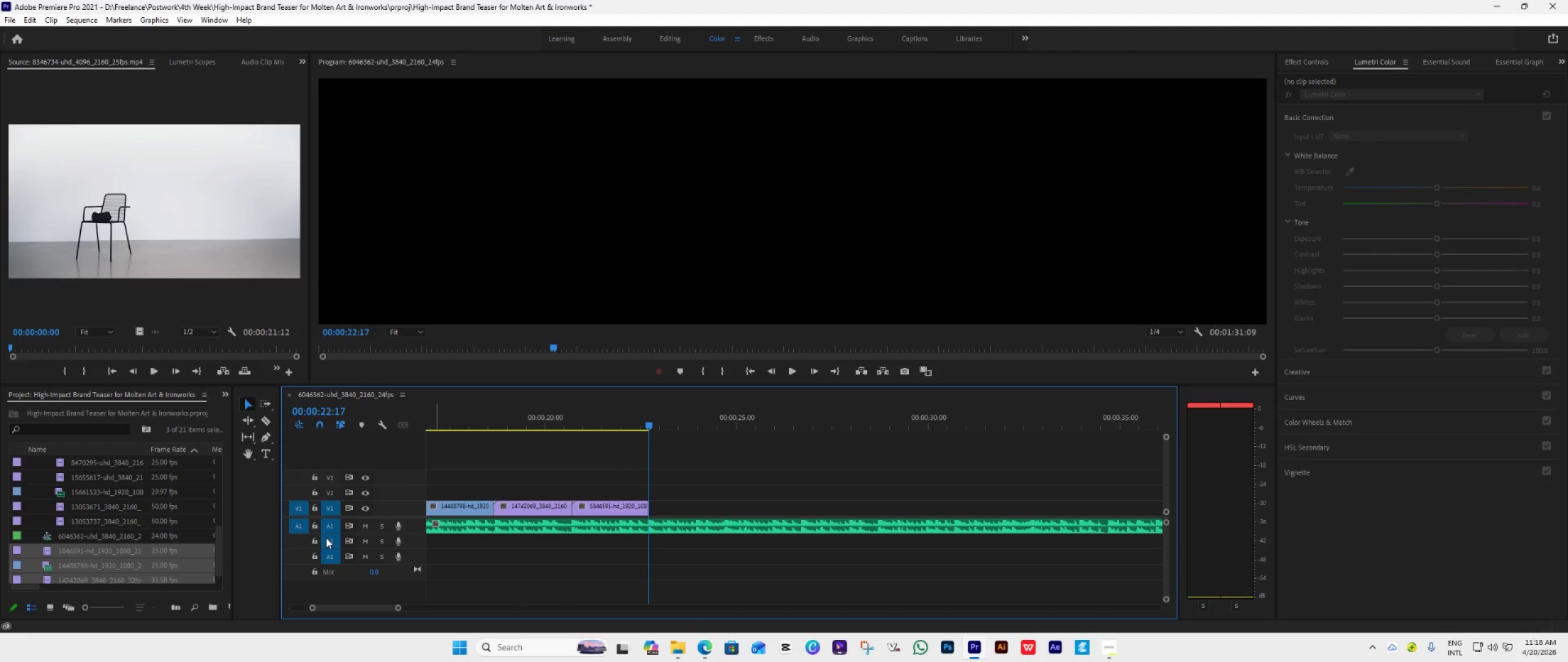 
mouse_move([709, 647])
 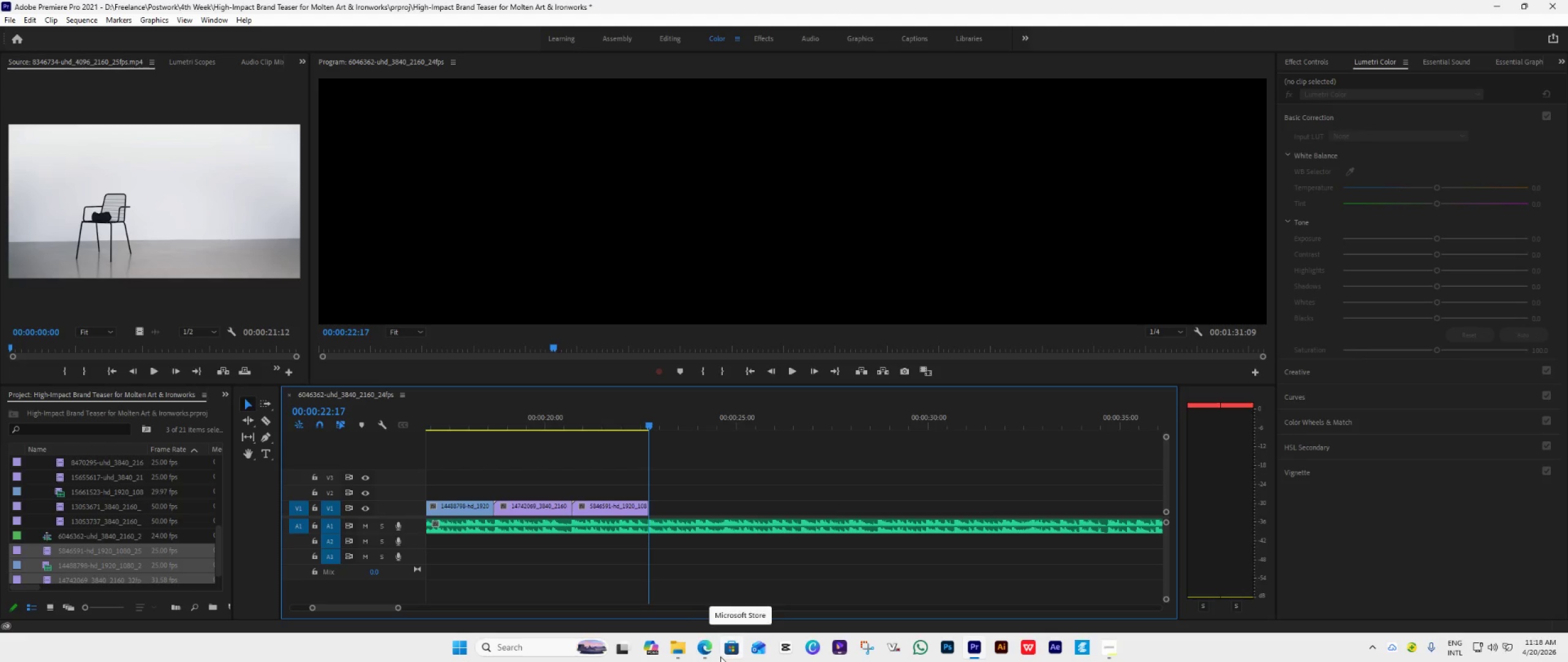 
left_click([709, 652])
 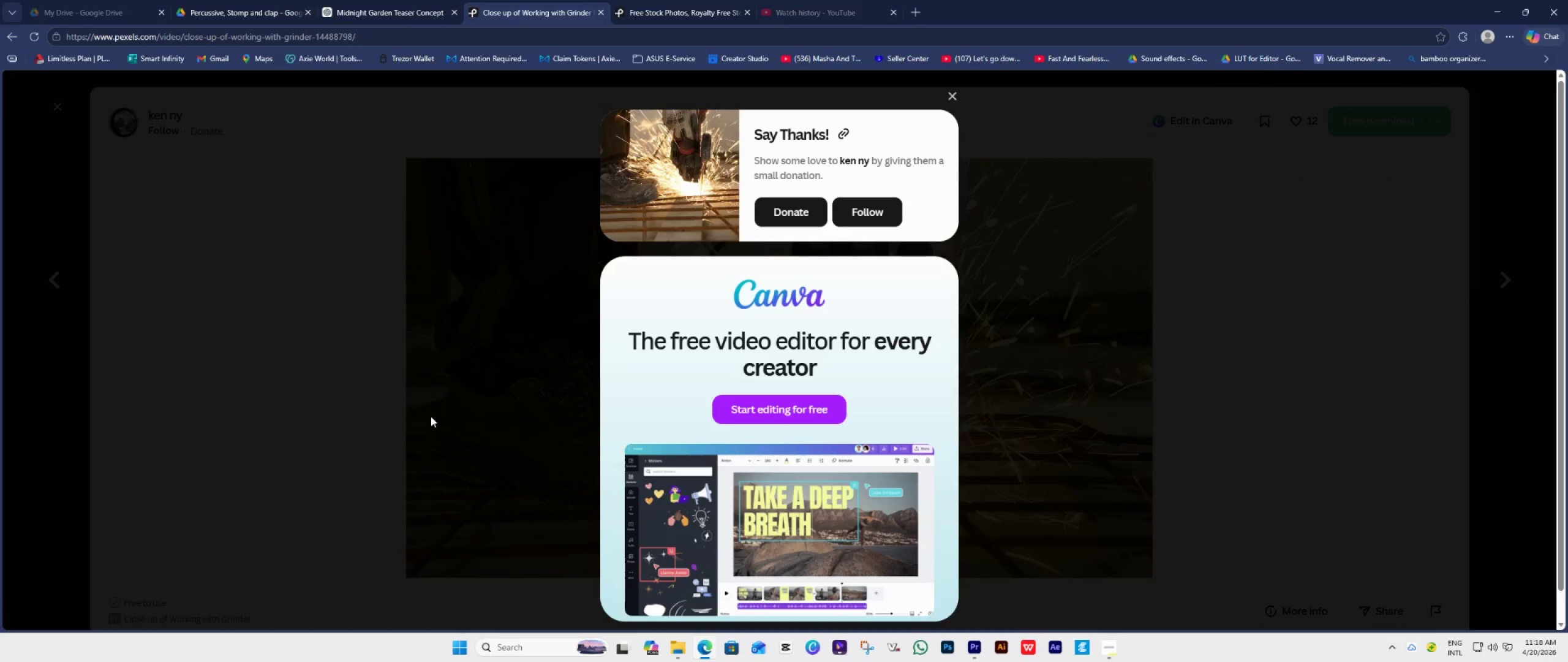 
left_click([141, 283])
 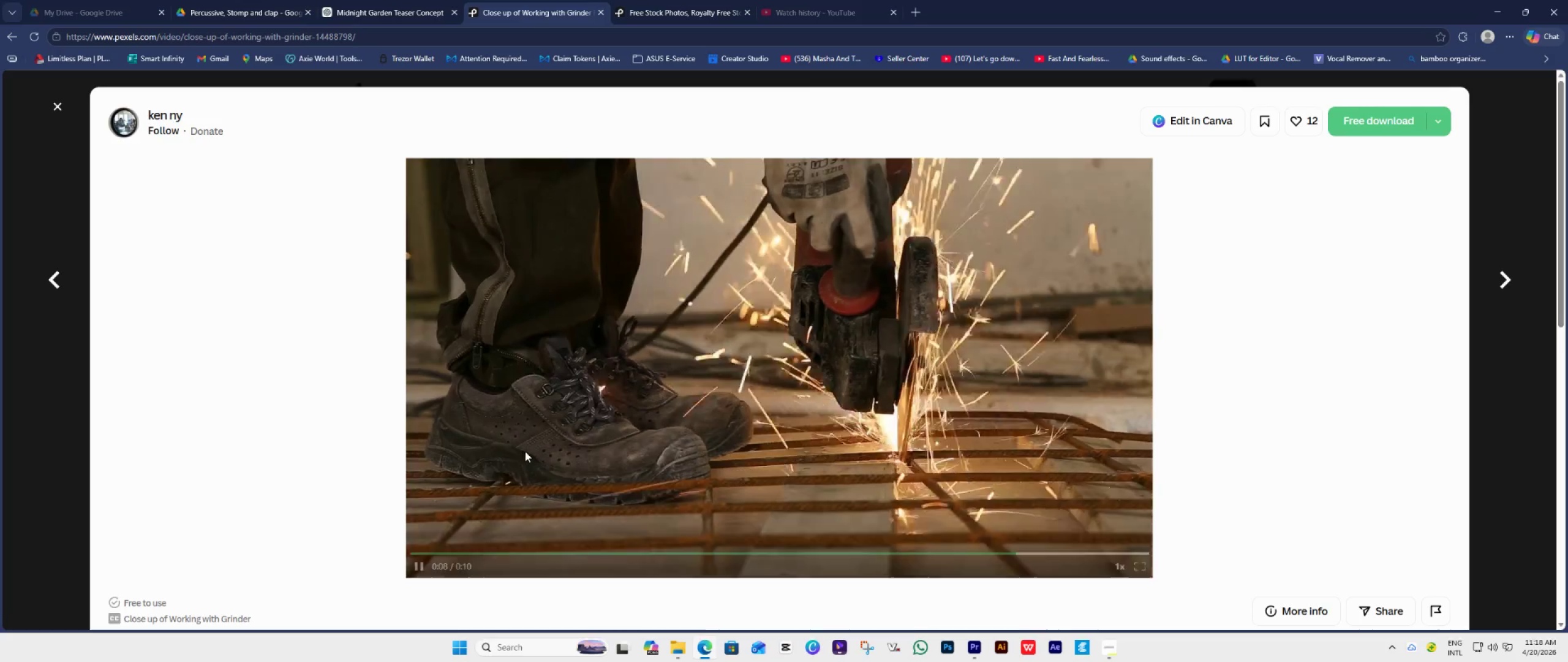 
scroll: coordinate [552, 451], scroll_direction: down, amount: 10.0
 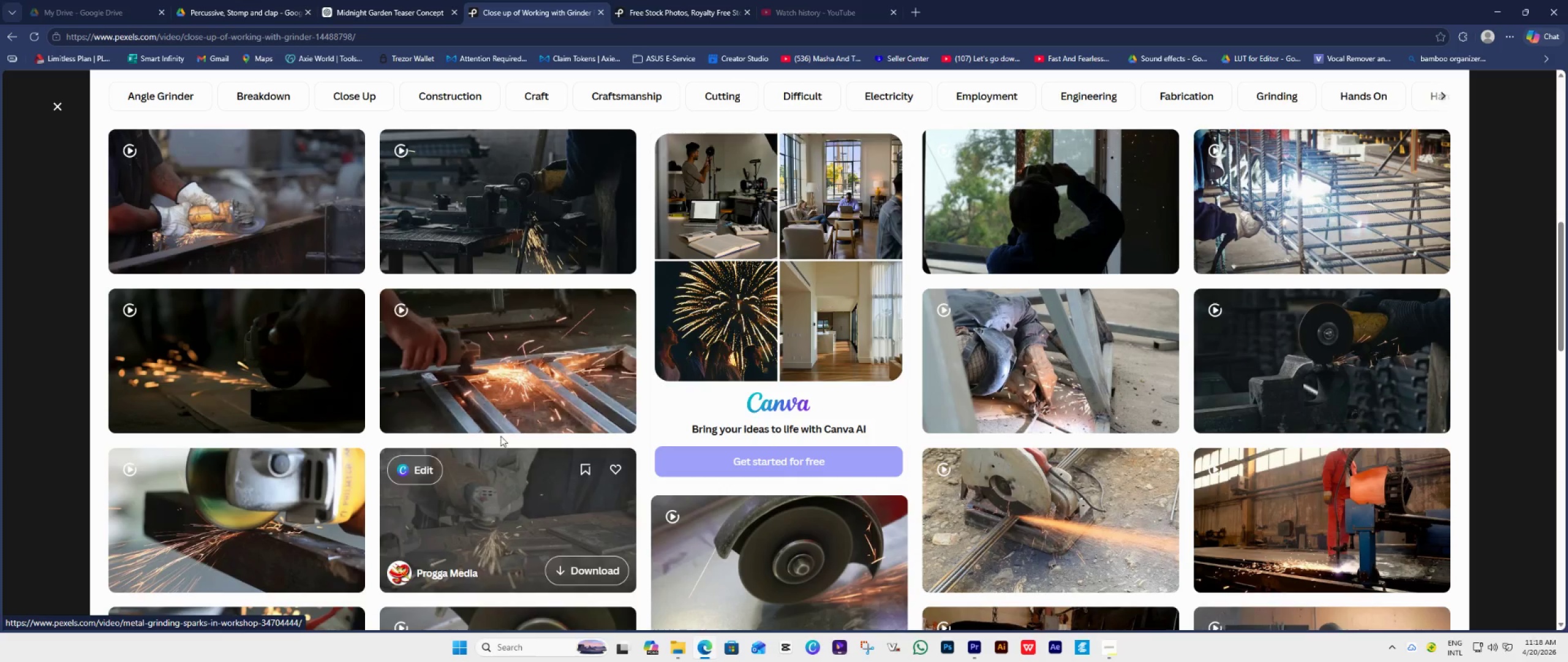 
left_click([491, 373])
 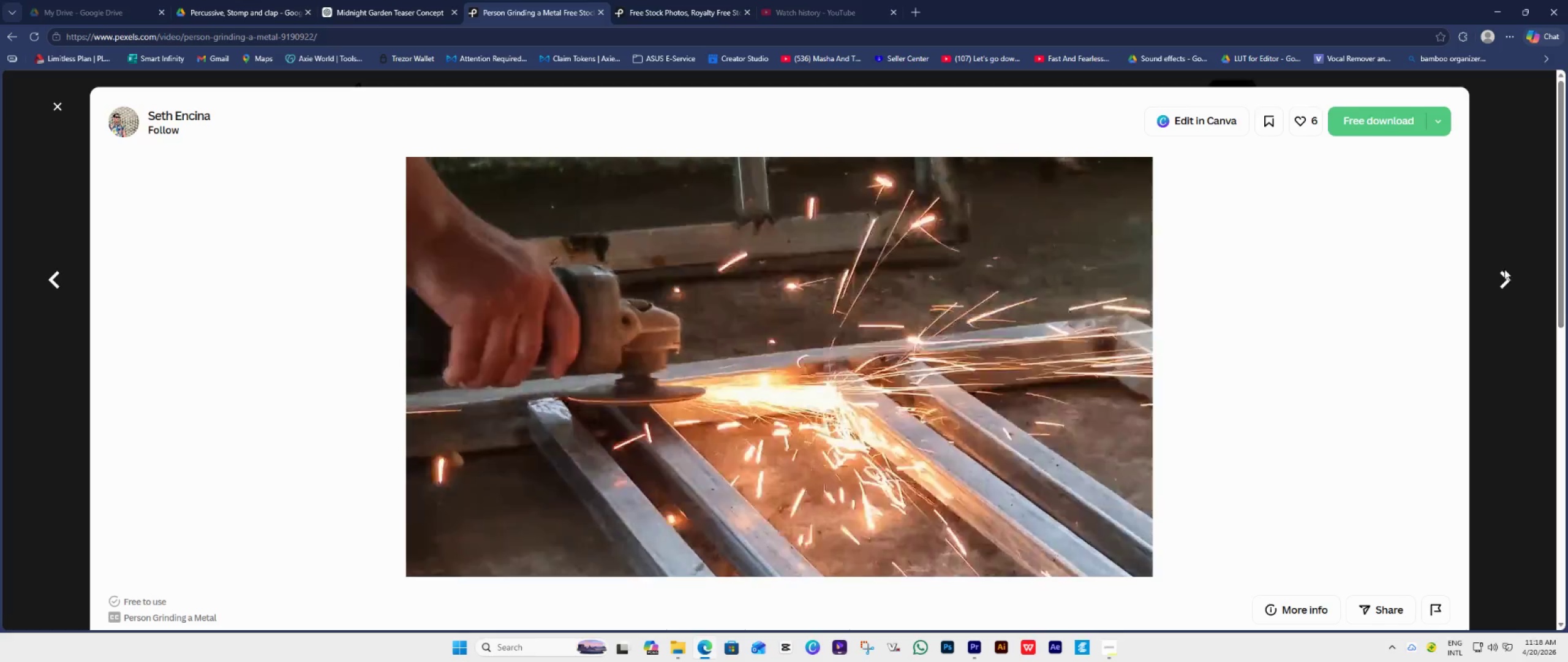 
wait(5.45)
 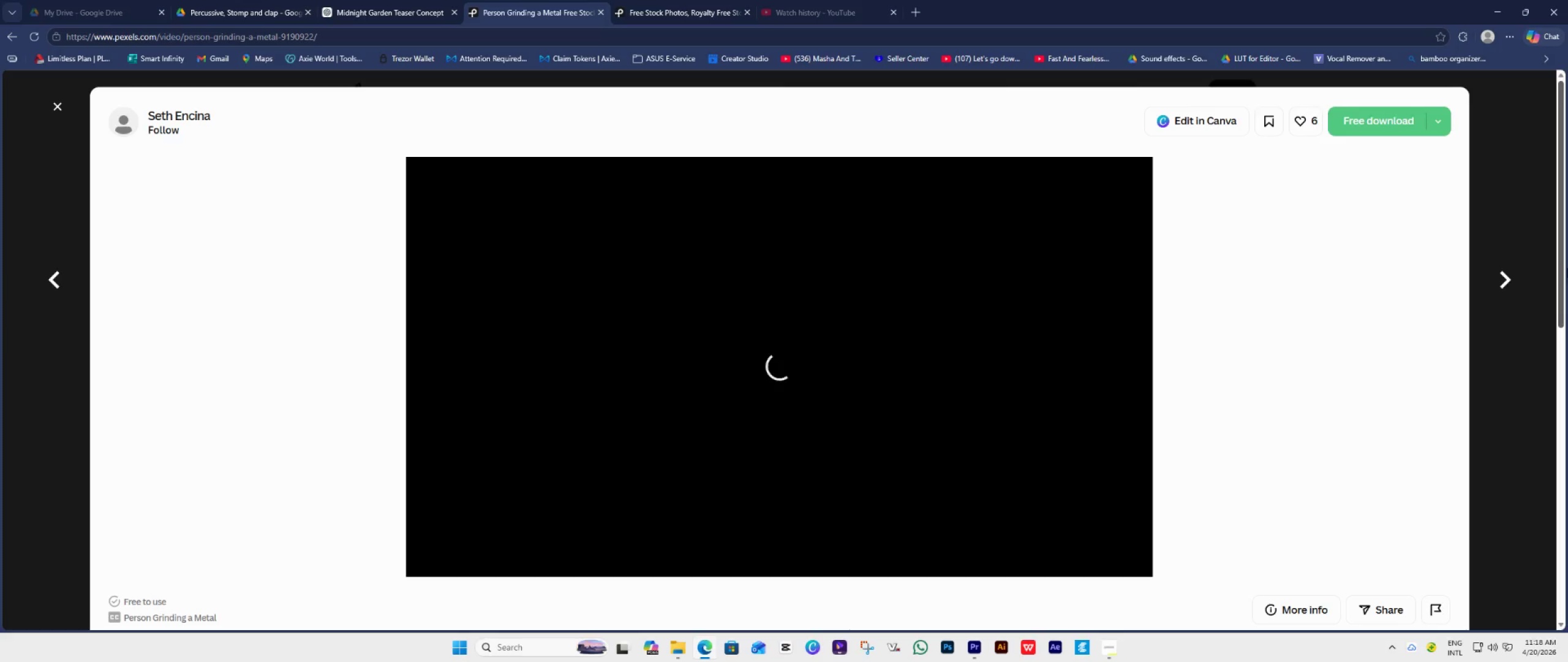 
left_click([1370, 123])
 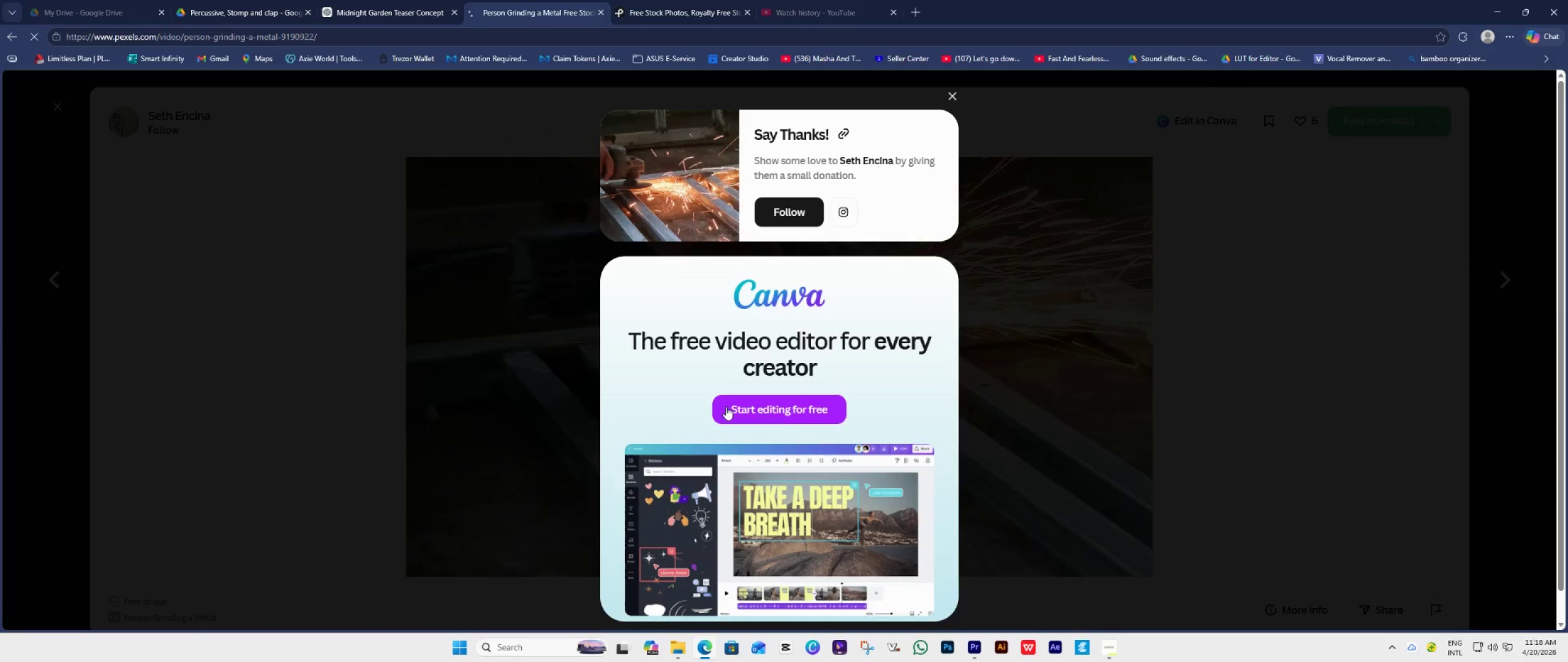 
left_click([339, 302])
 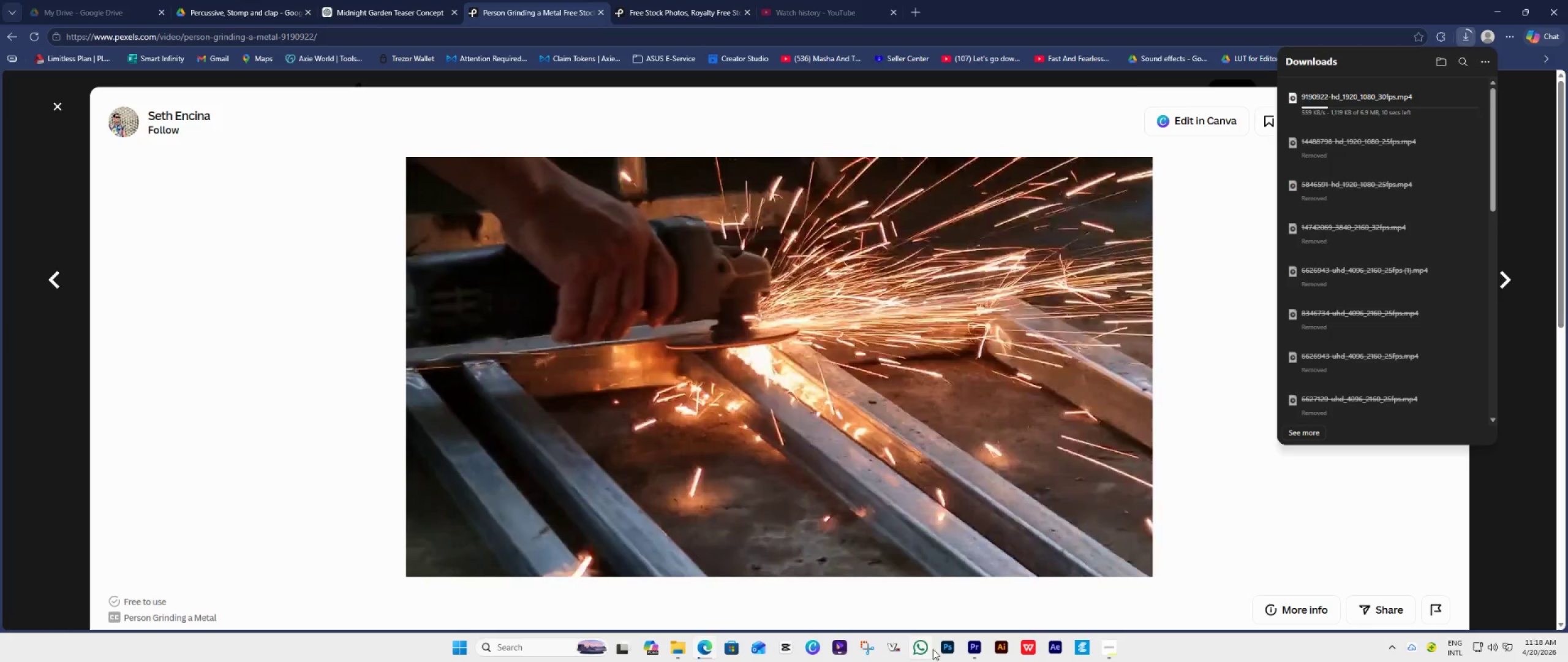 
left_click([973, 653])
 